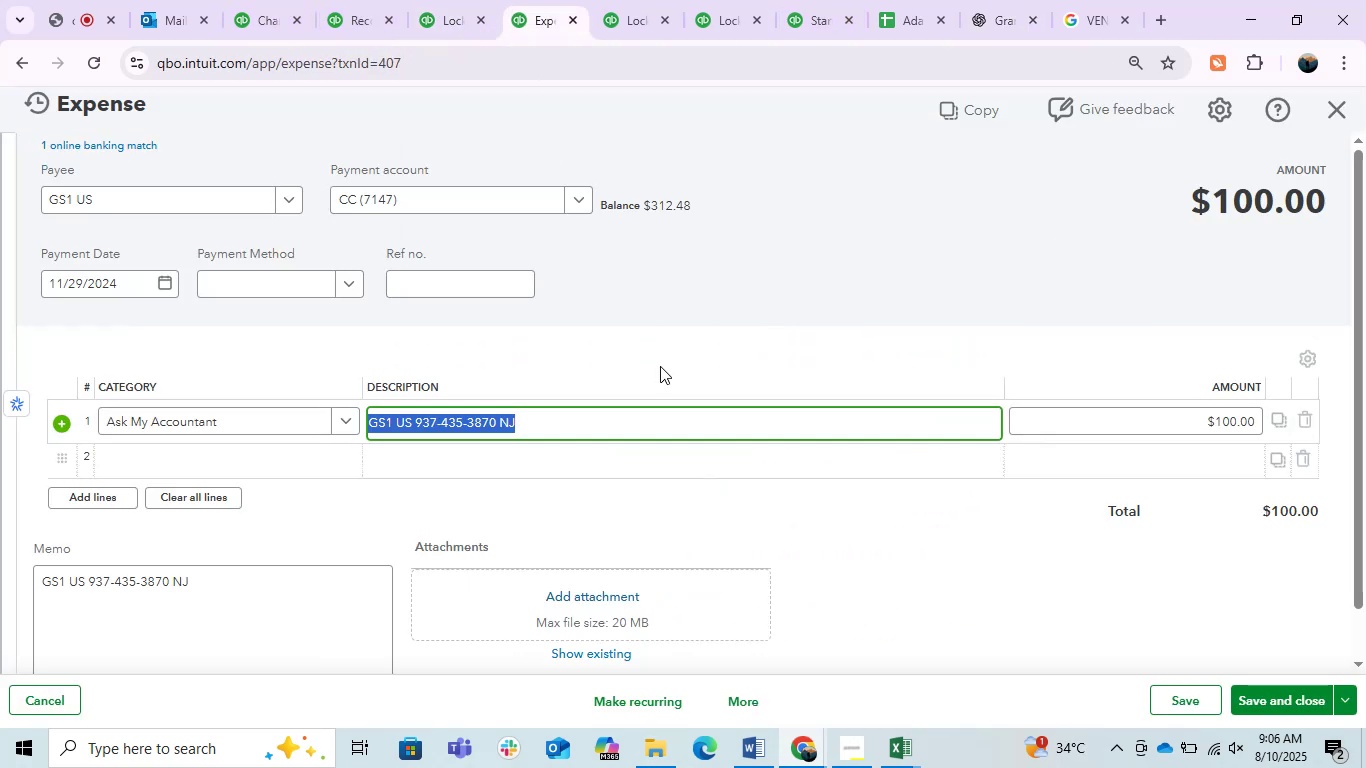 
left_click([688, 284])
 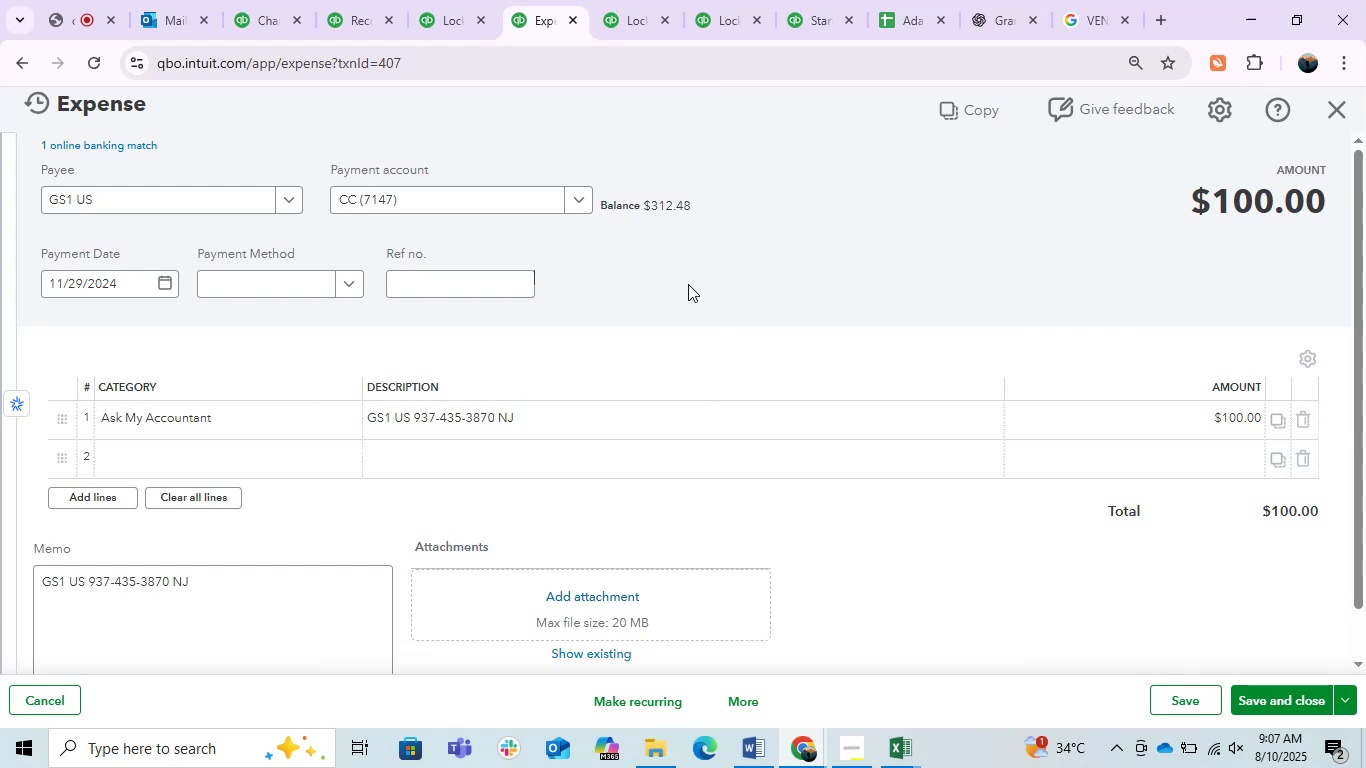 
wait(13.73)
 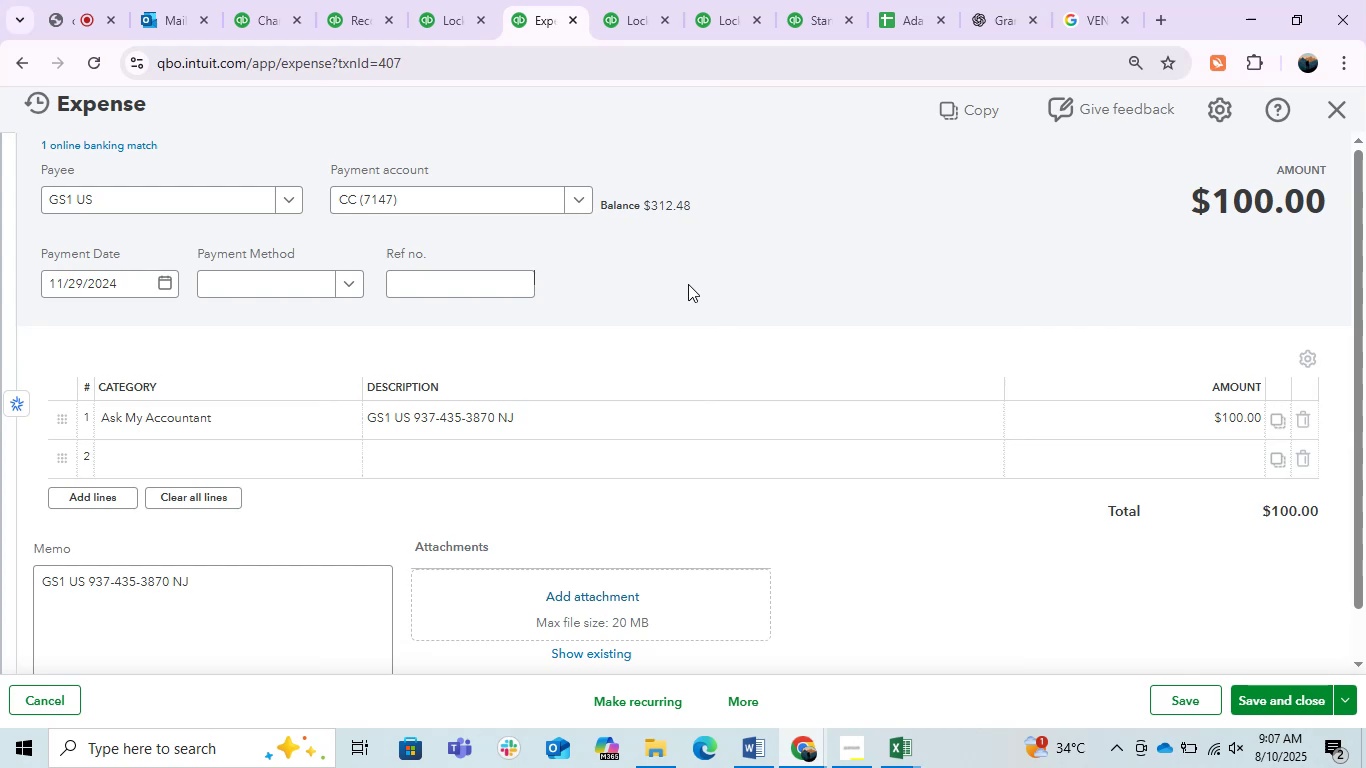 
left_click([251, 419])
 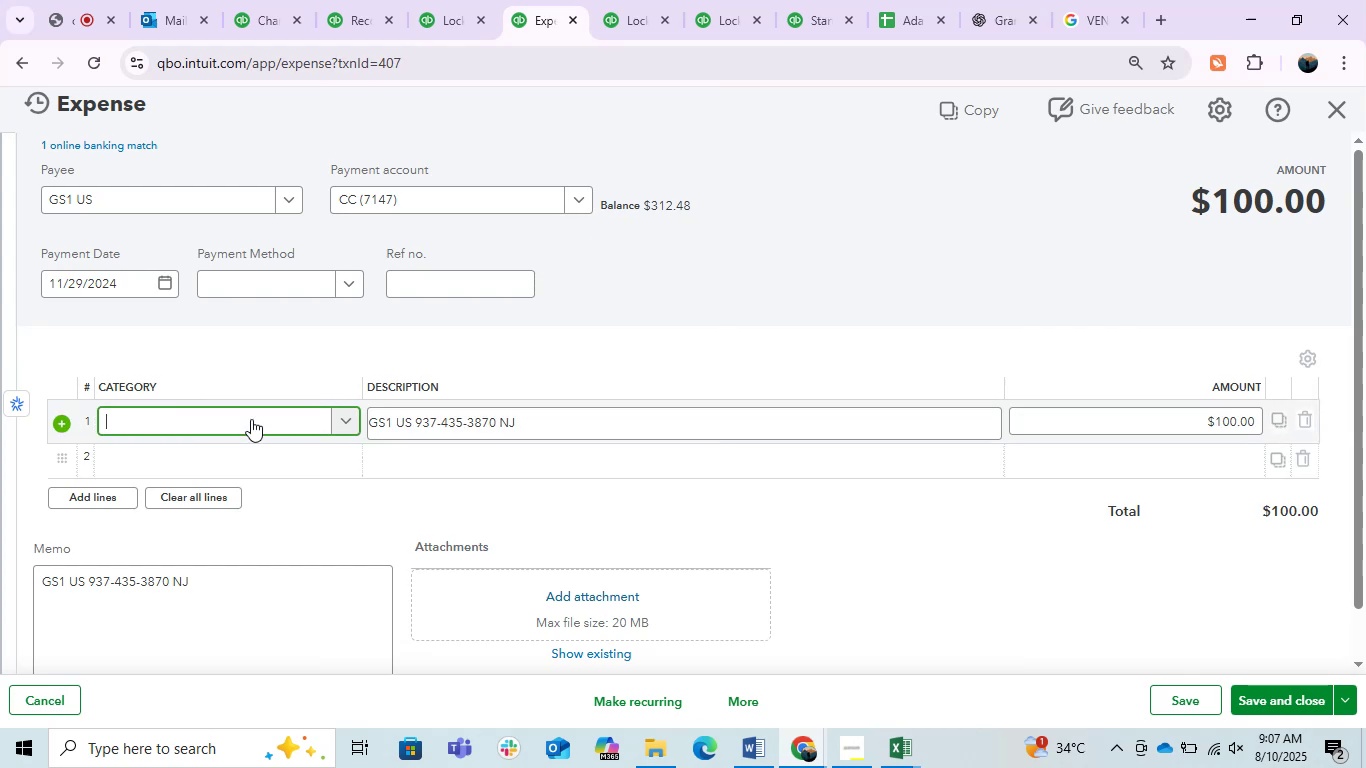 
left_click([251, 419])
 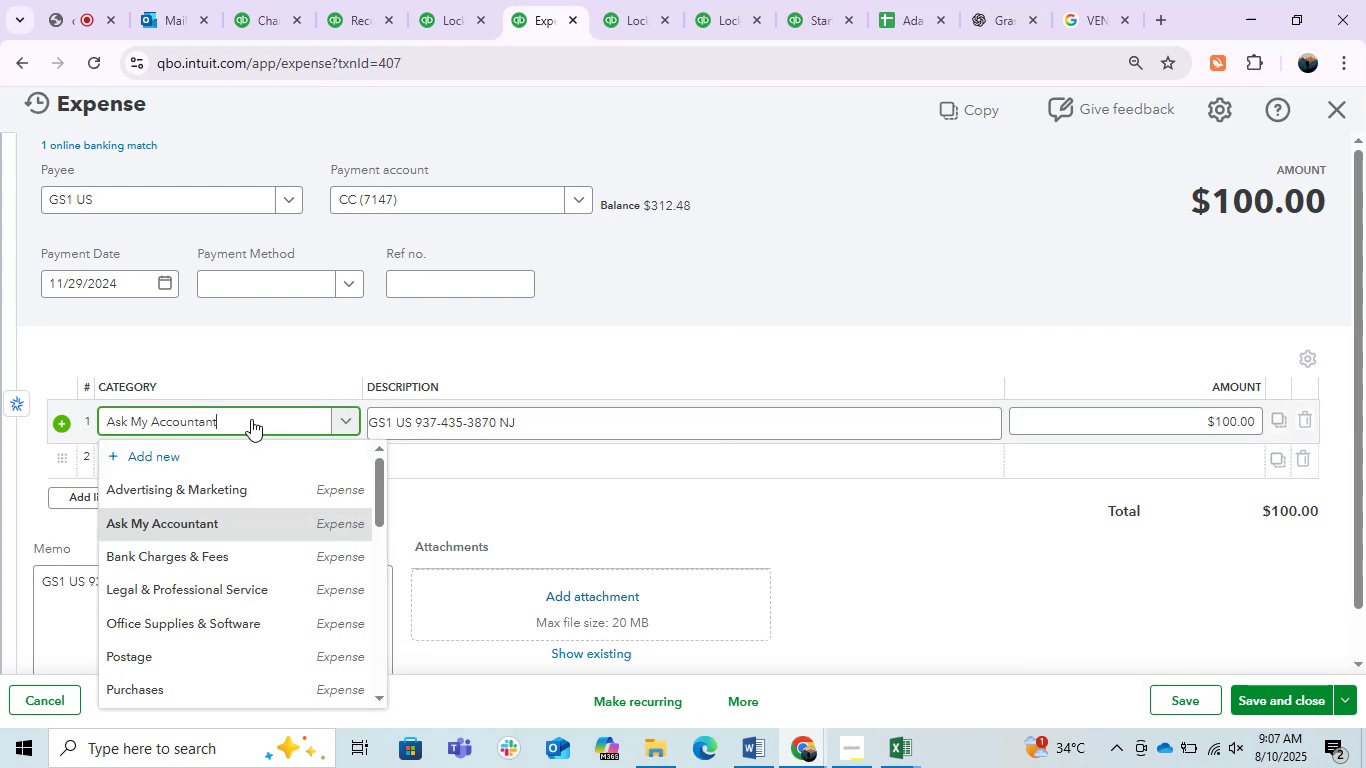 
double_click([251, 419])
 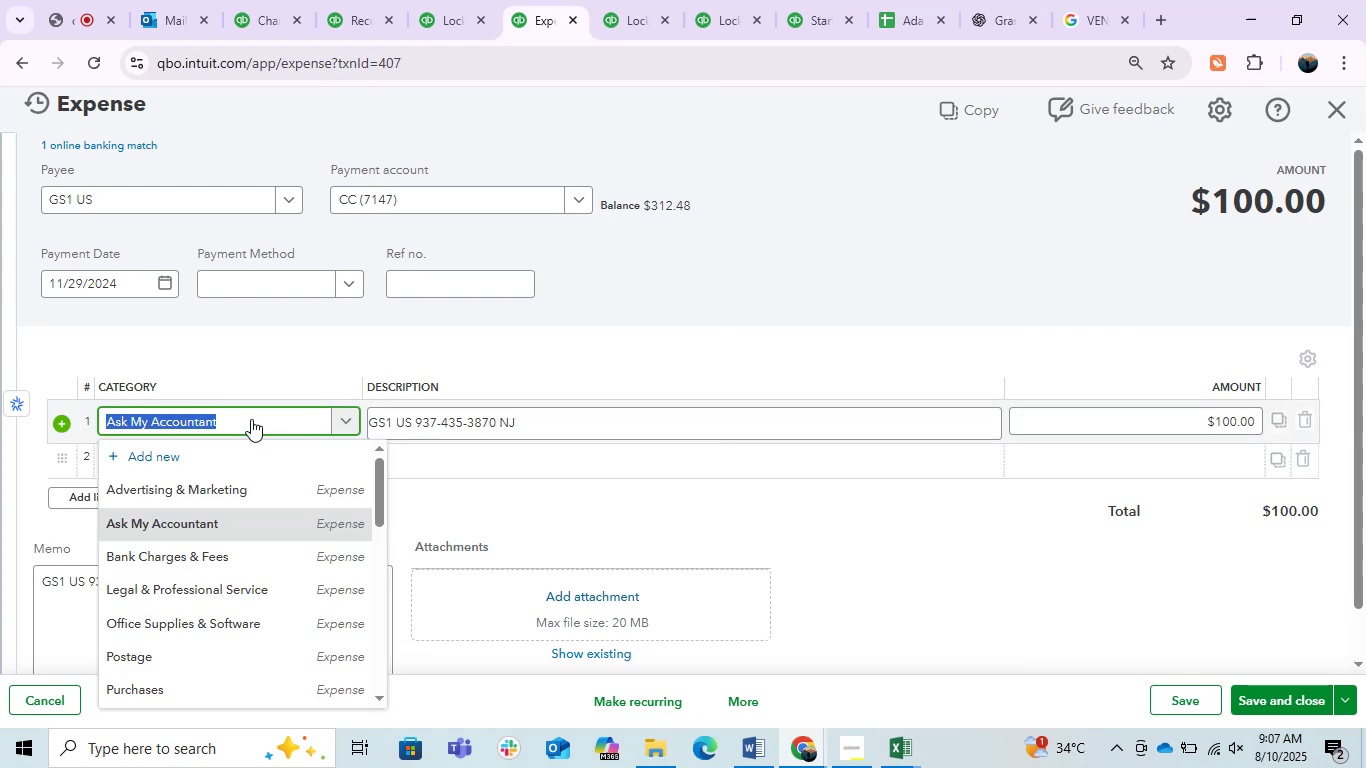 
type(Taxes & License)
 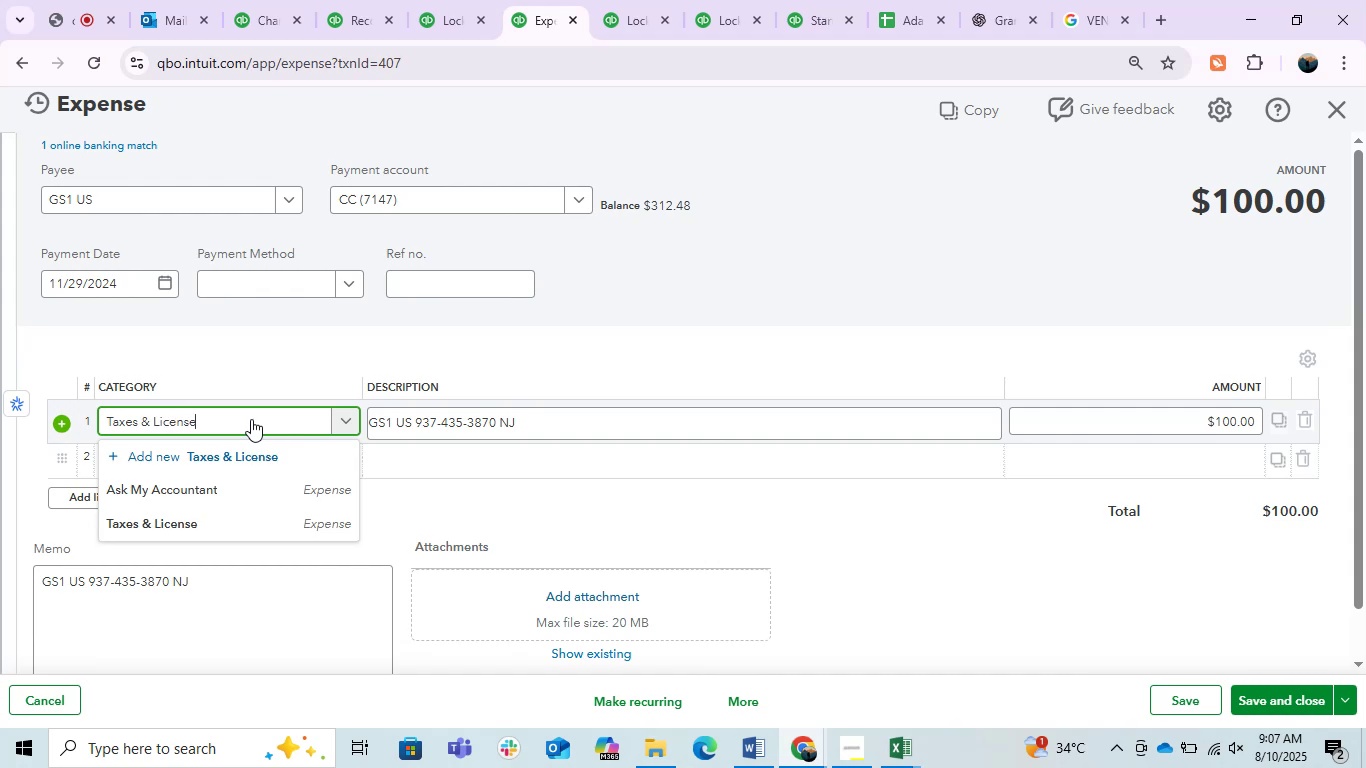 
left_click([186, 525])
 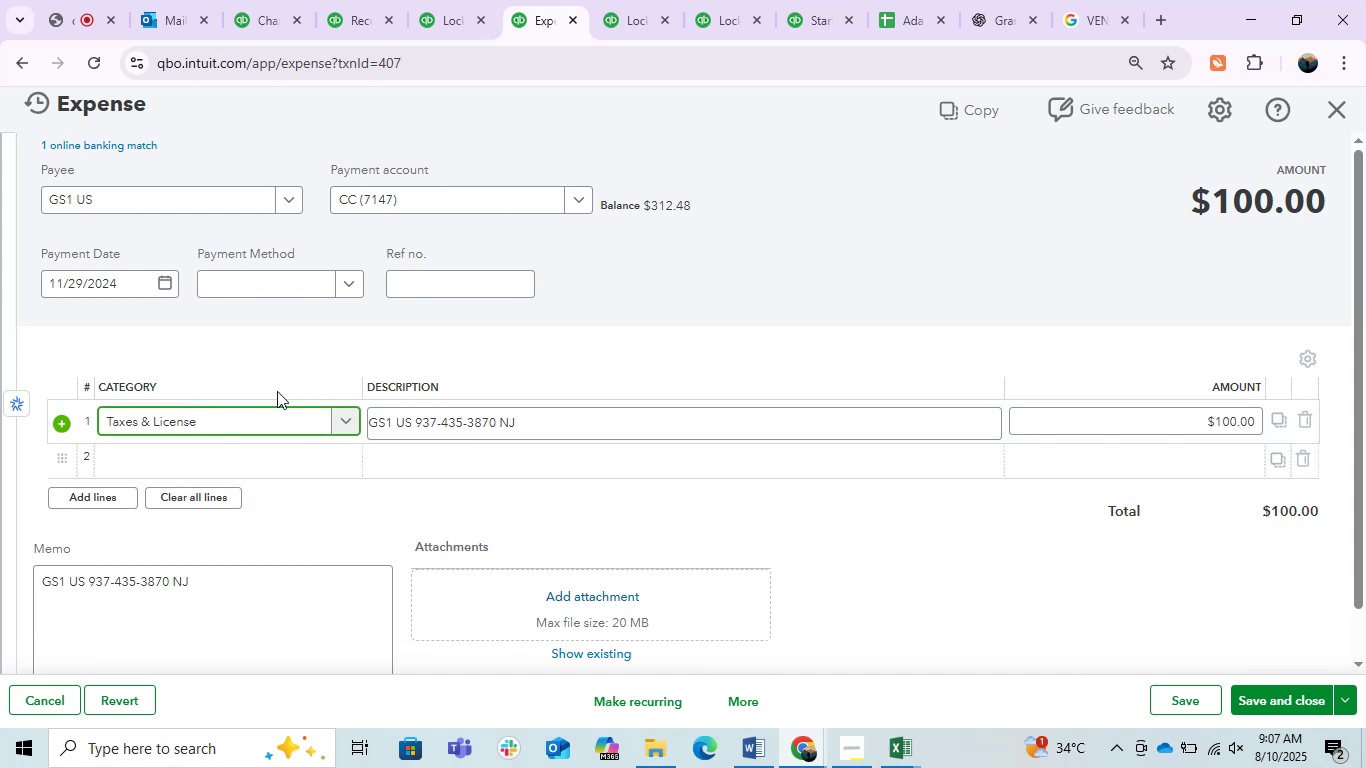 
left_click_drag(start_coordinate=[246, 419], to_coordinate=[62, 418])
 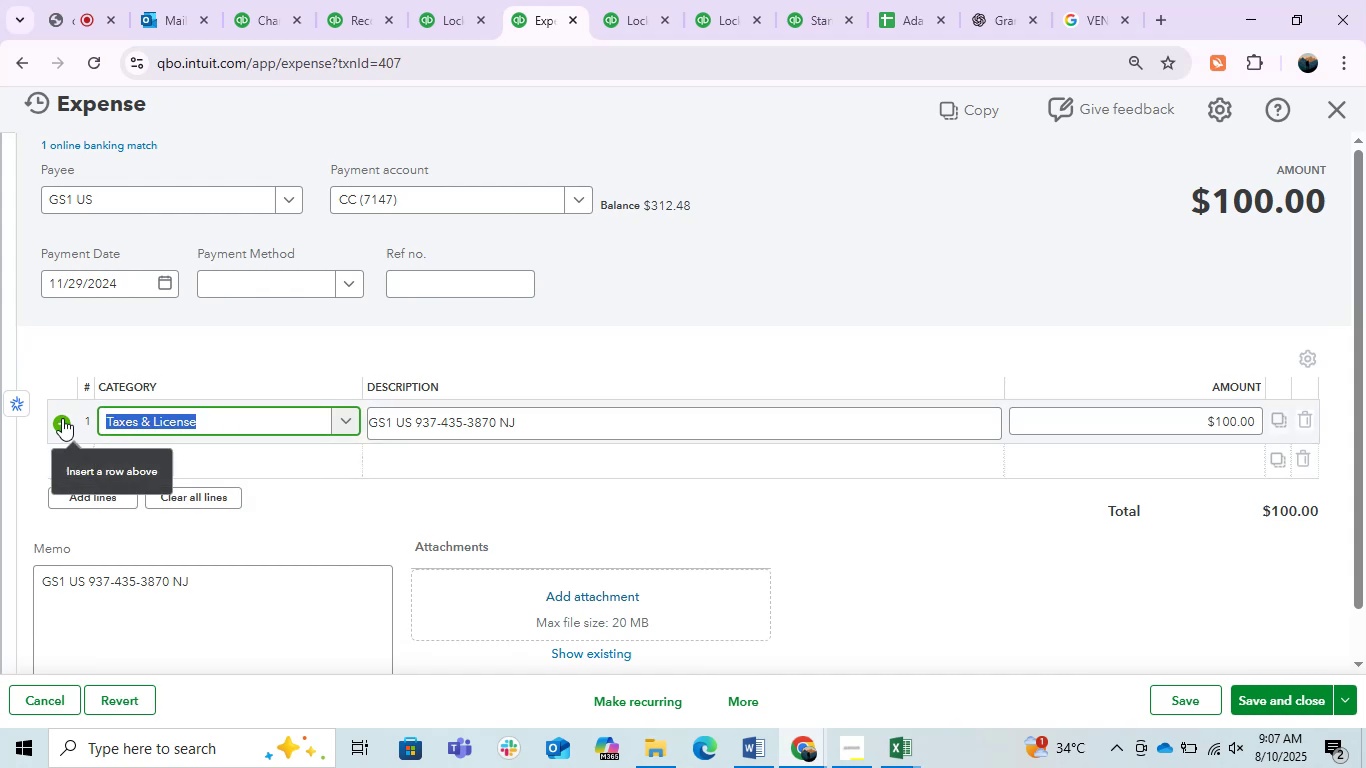 
key(Control+C)
 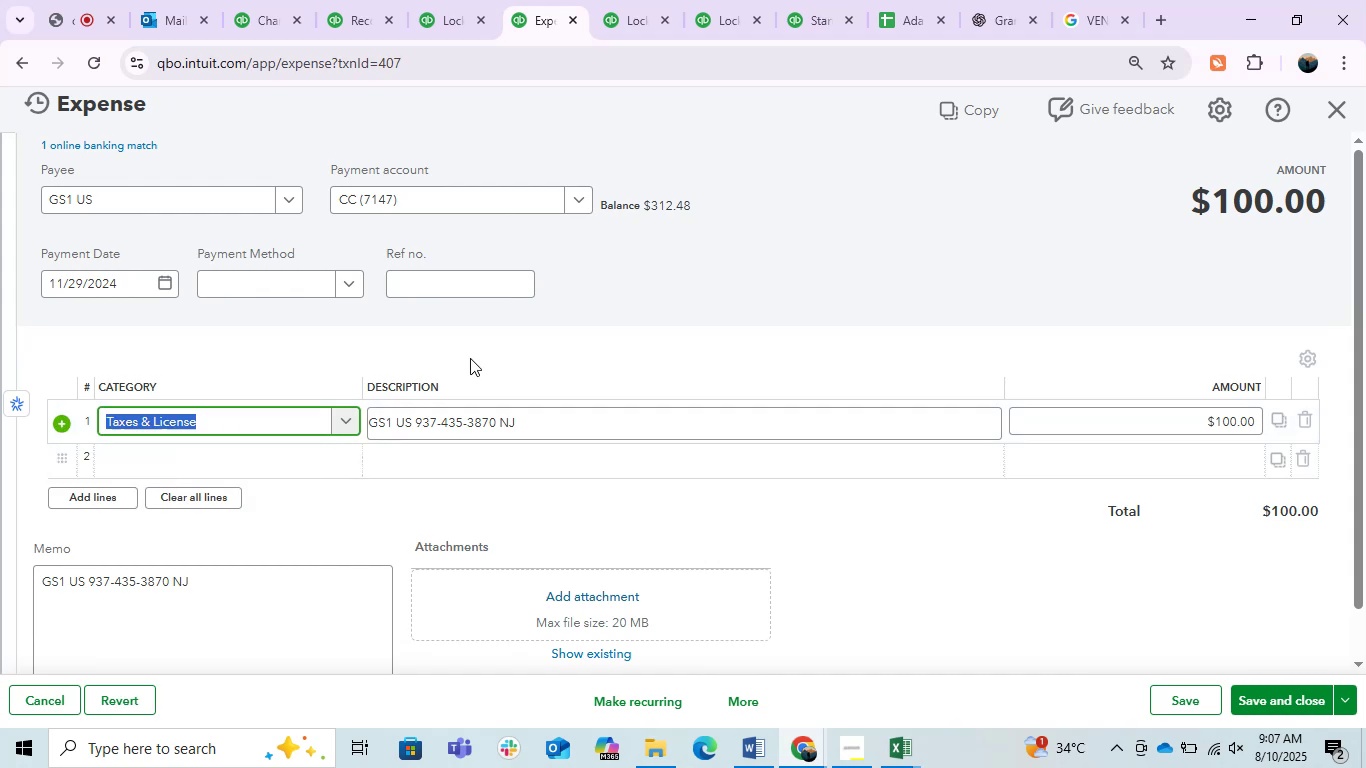 
key(Control+C)
 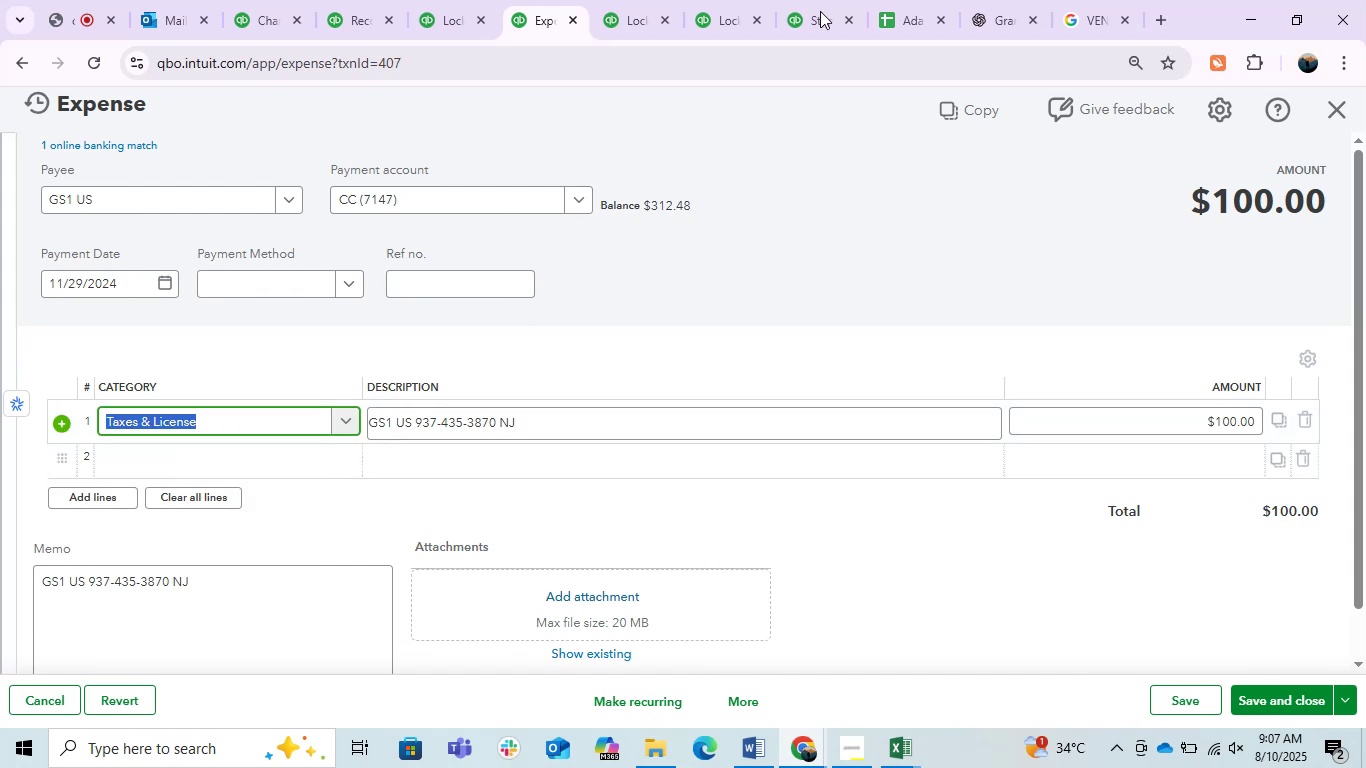 
key(Control+C)
 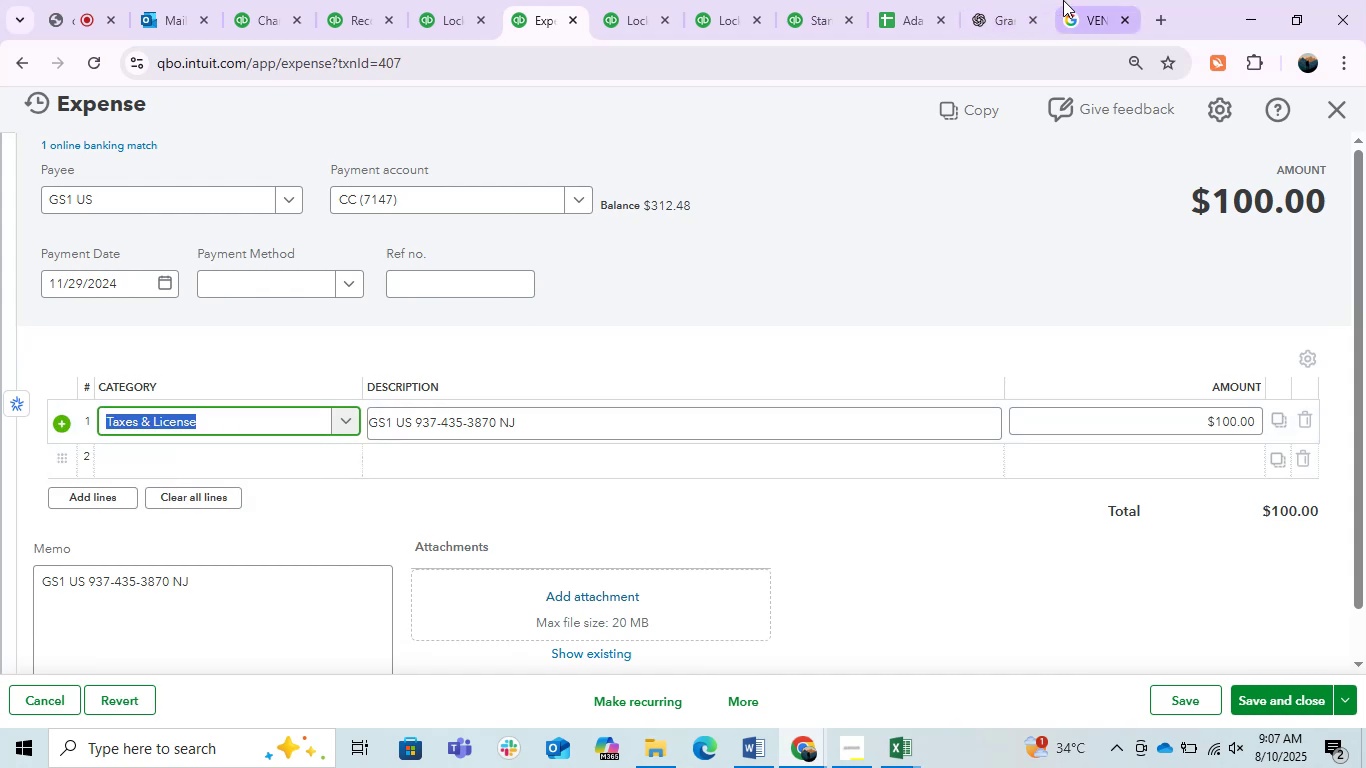 
left_click([999, 1])
 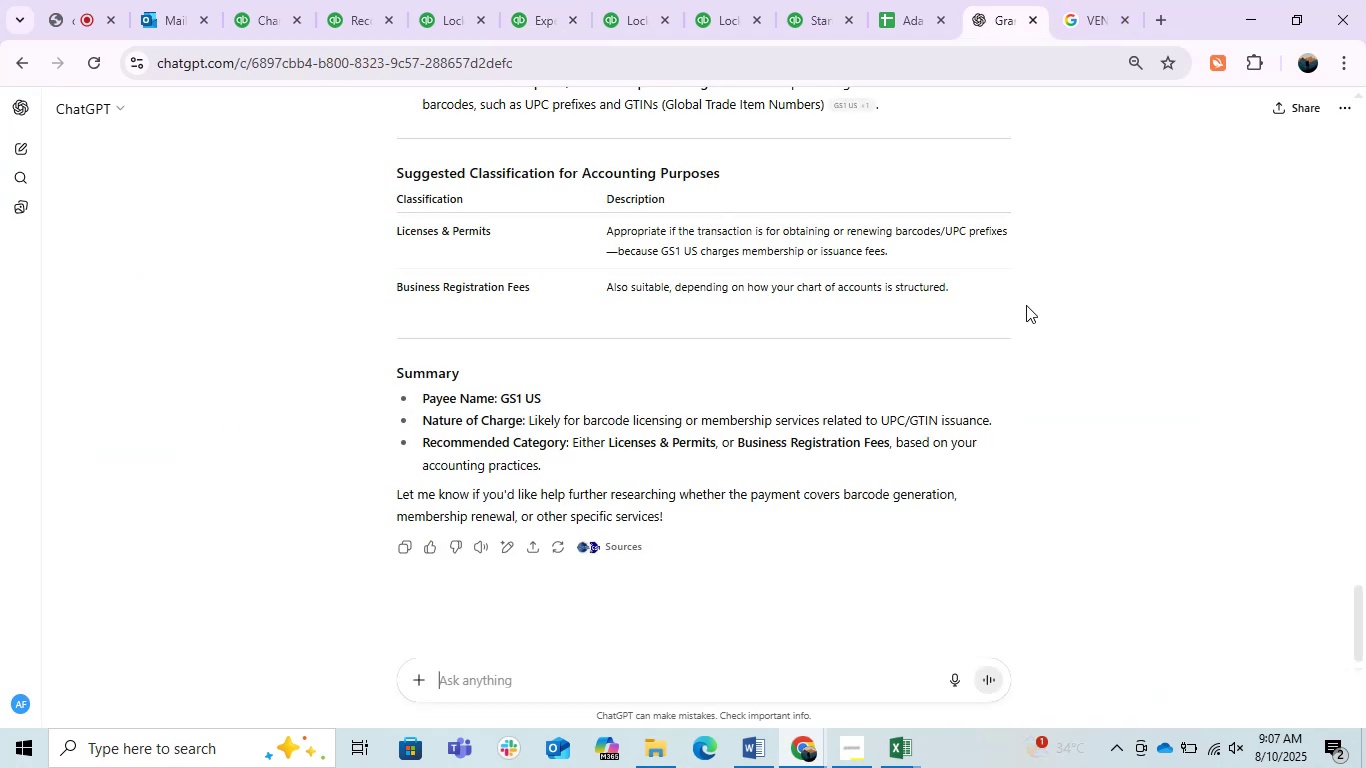 
key(Control+ControlLeft)
 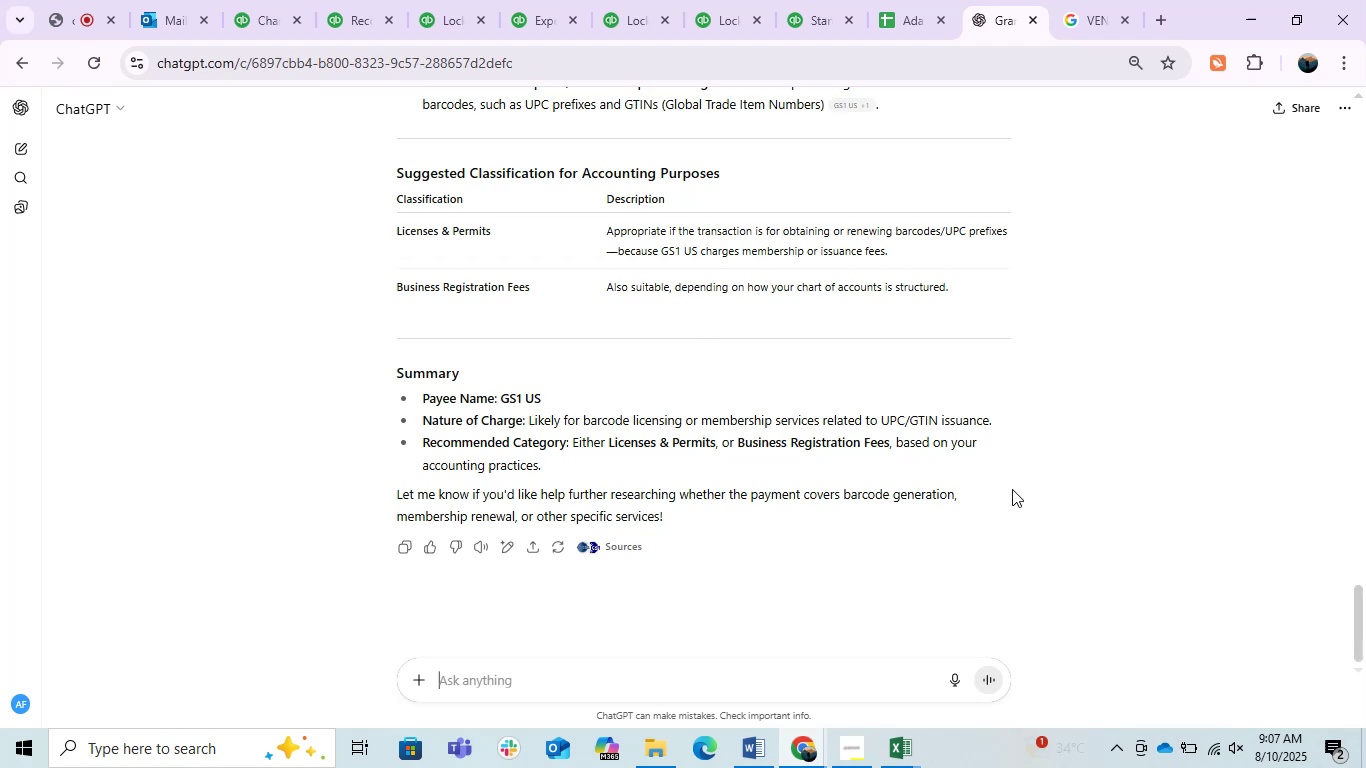 
key(Control+V)
 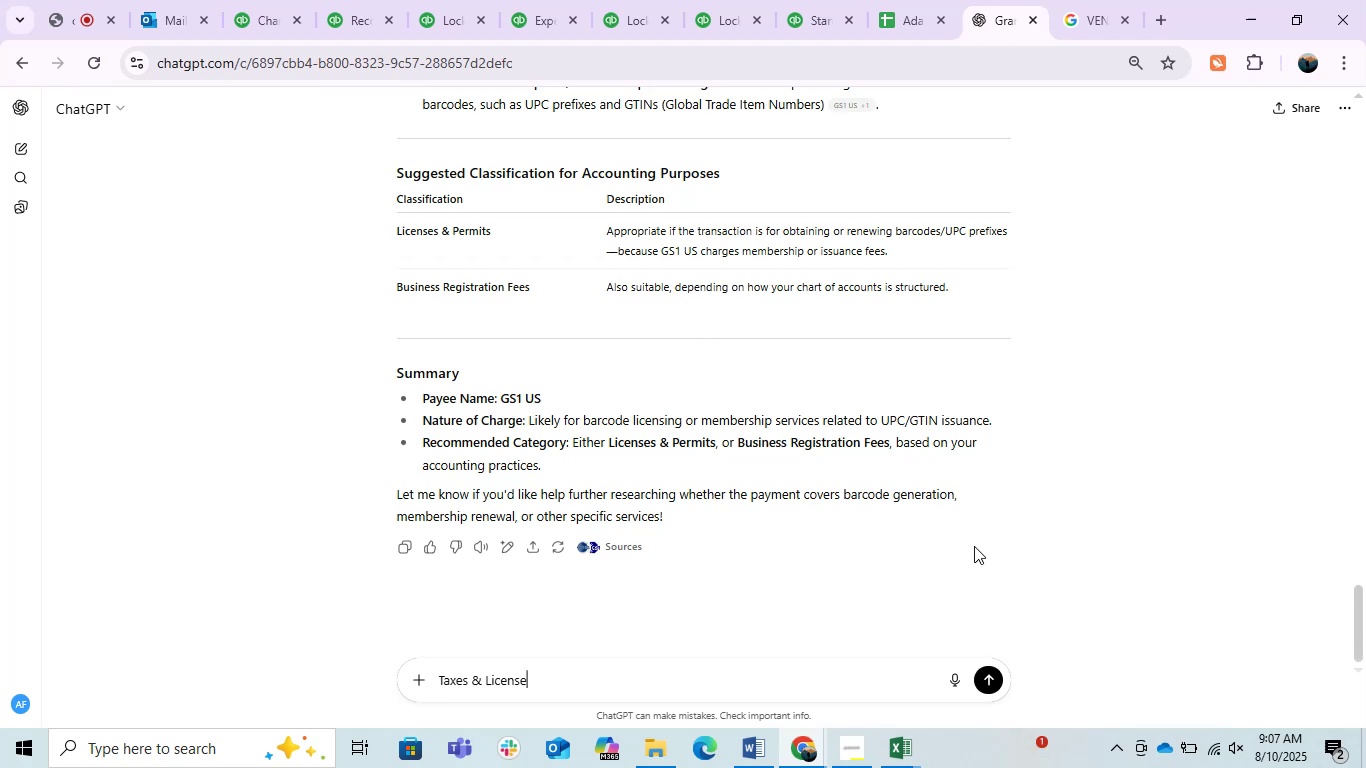 
key(Enter)
 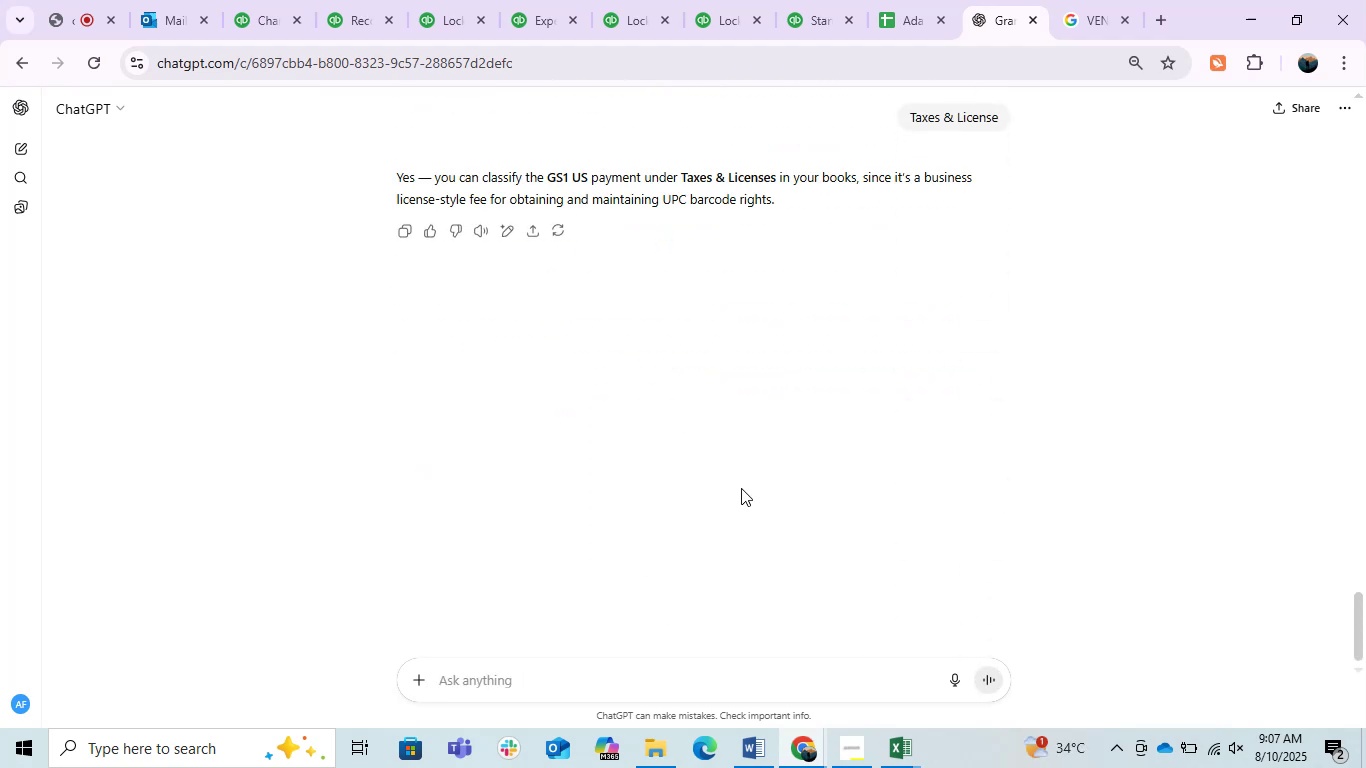 
wait(5.66)
 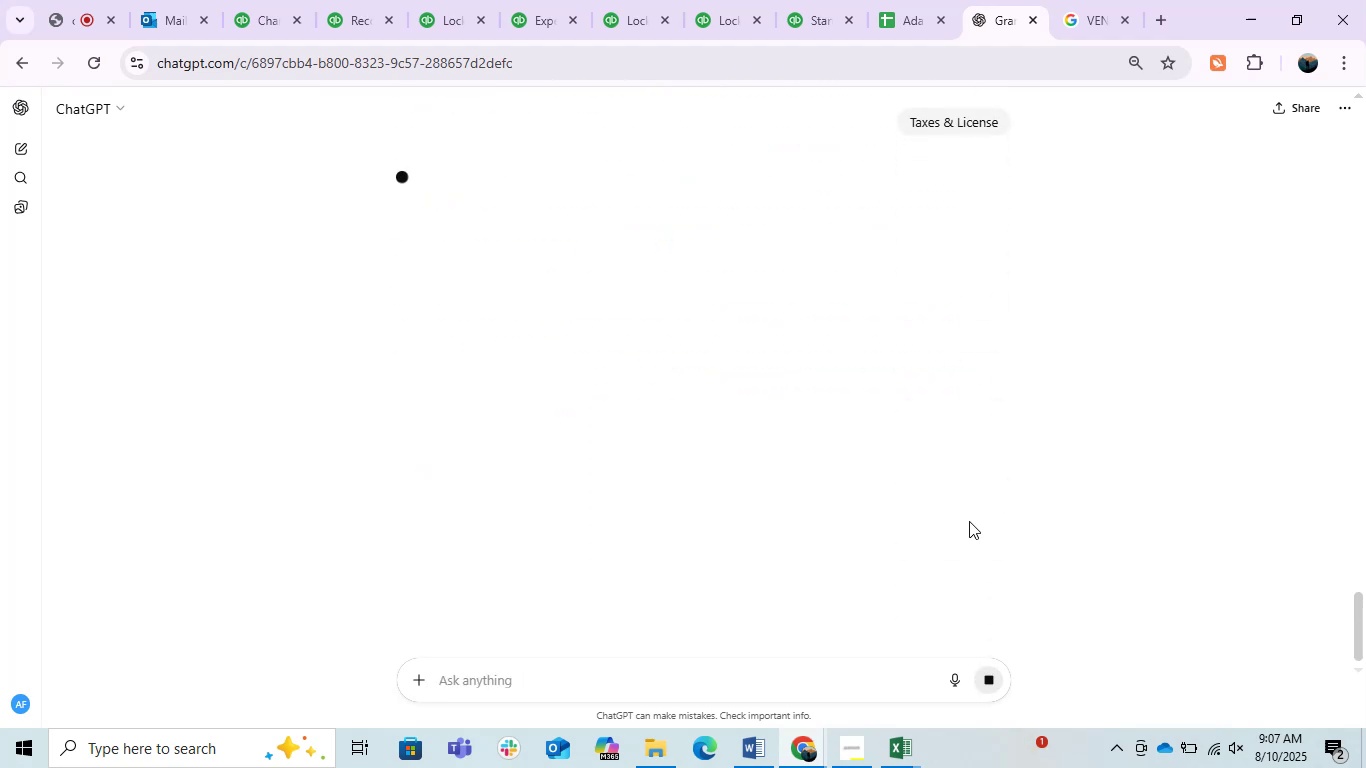 
left_click([252, 20])
 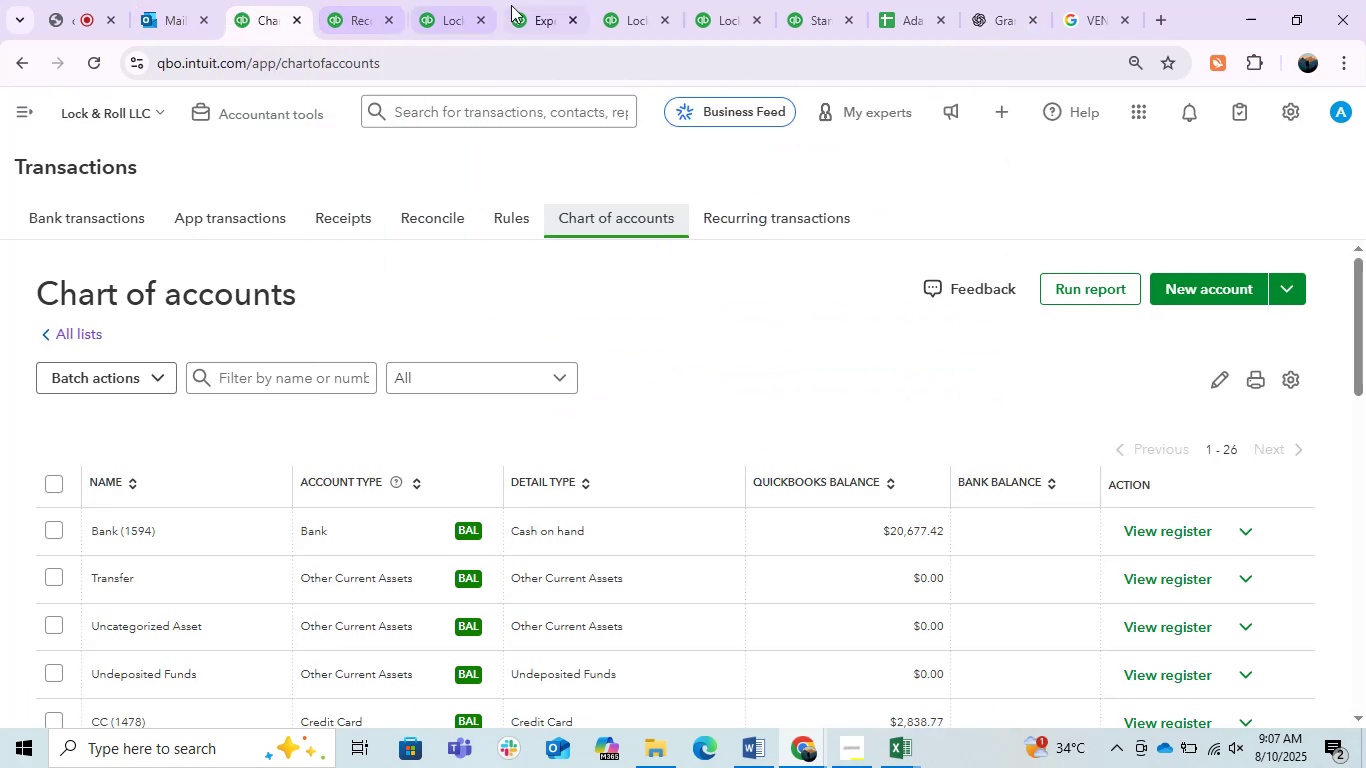 
left_click([528, 4])
 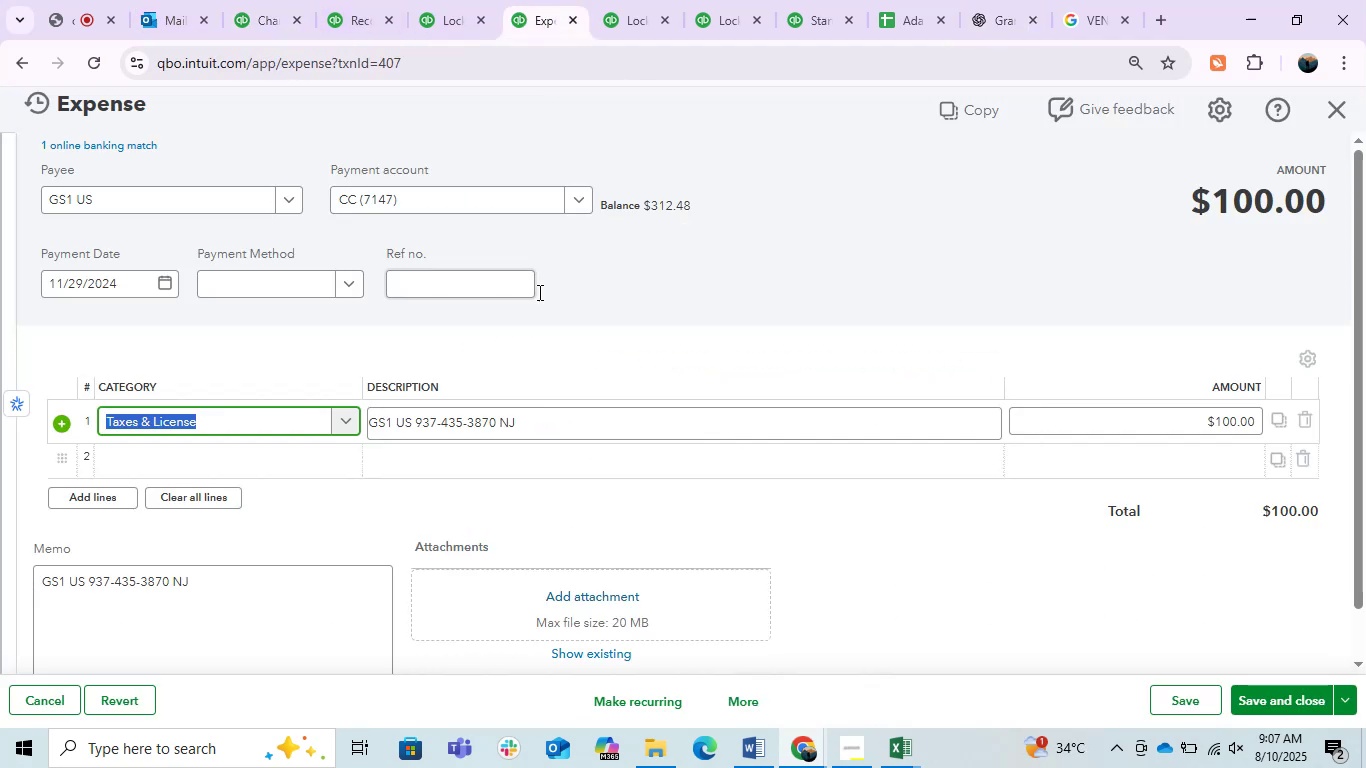 
left_click([681, 314])
 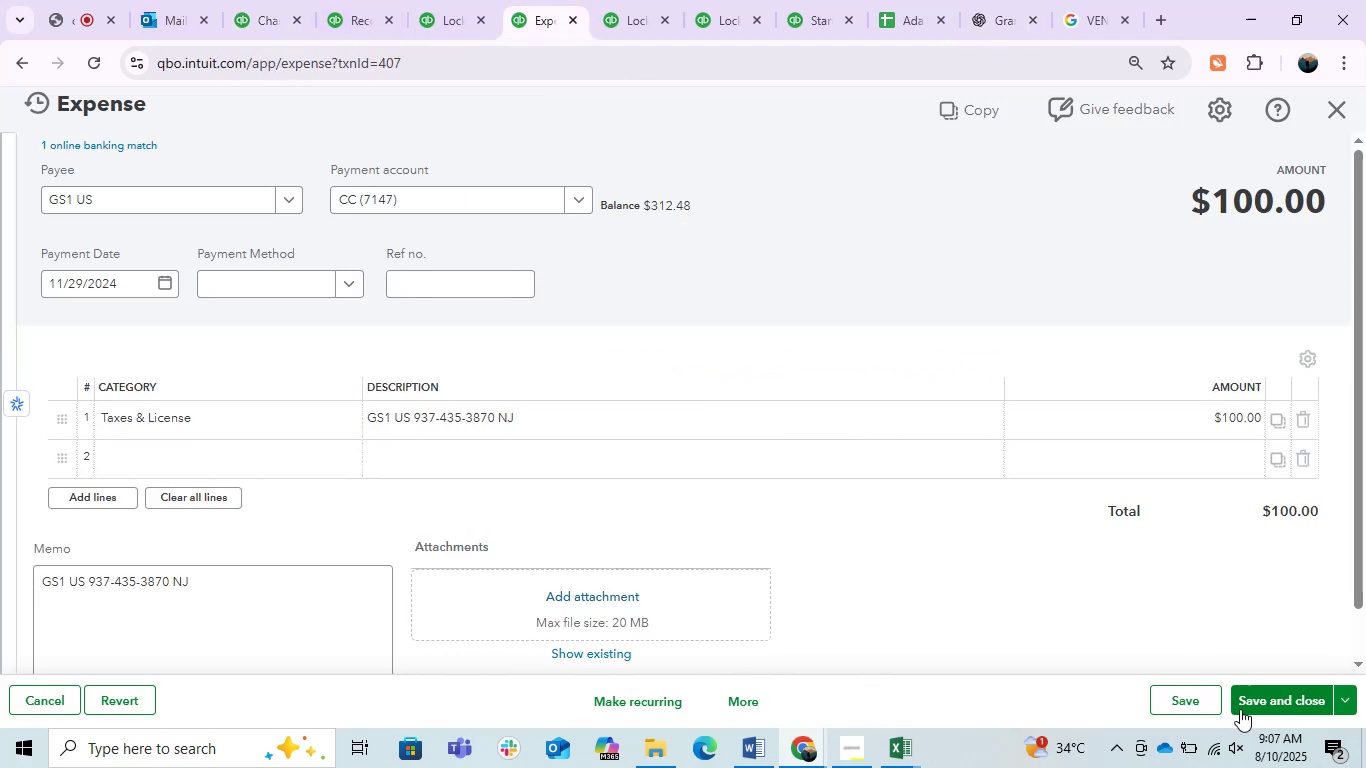 
left_click([1255, 711])
 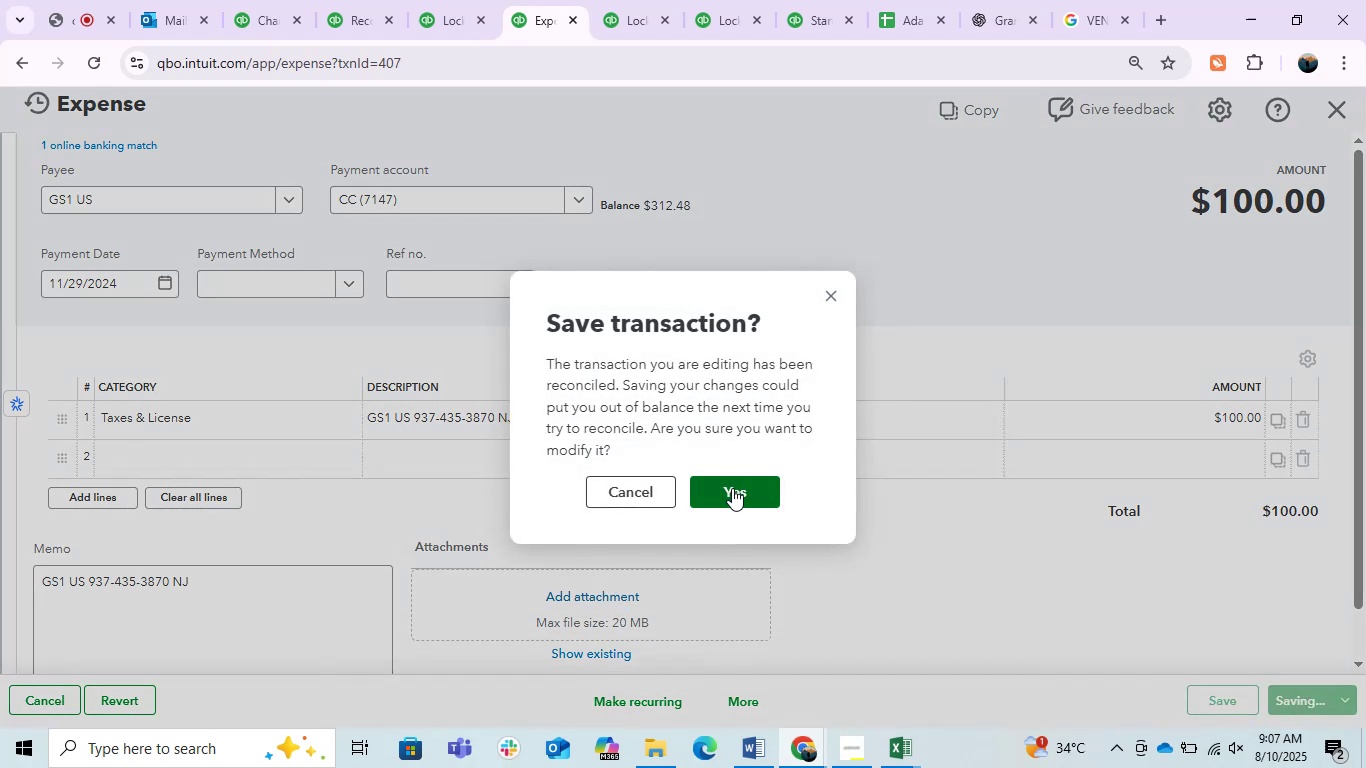 
left_click([732, 488])
 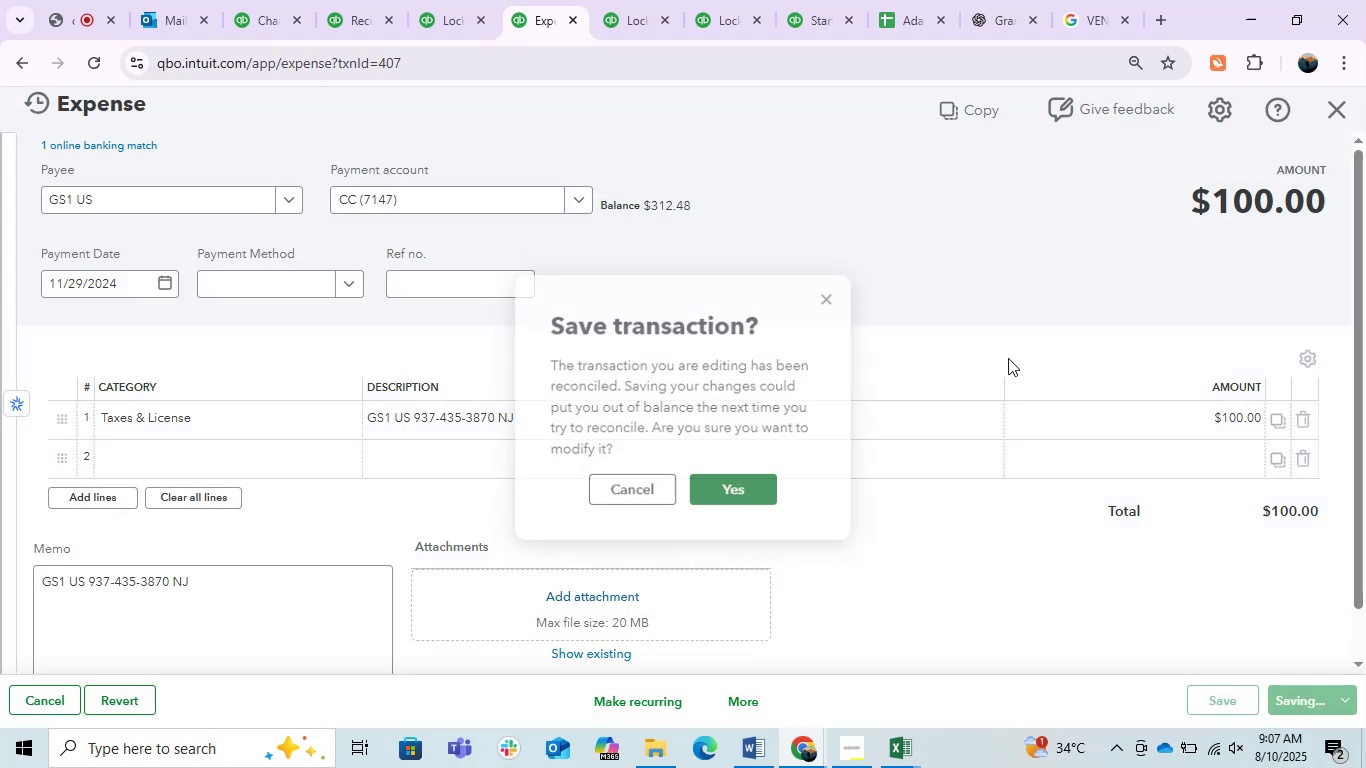 
mouse_move([1022, 339])
 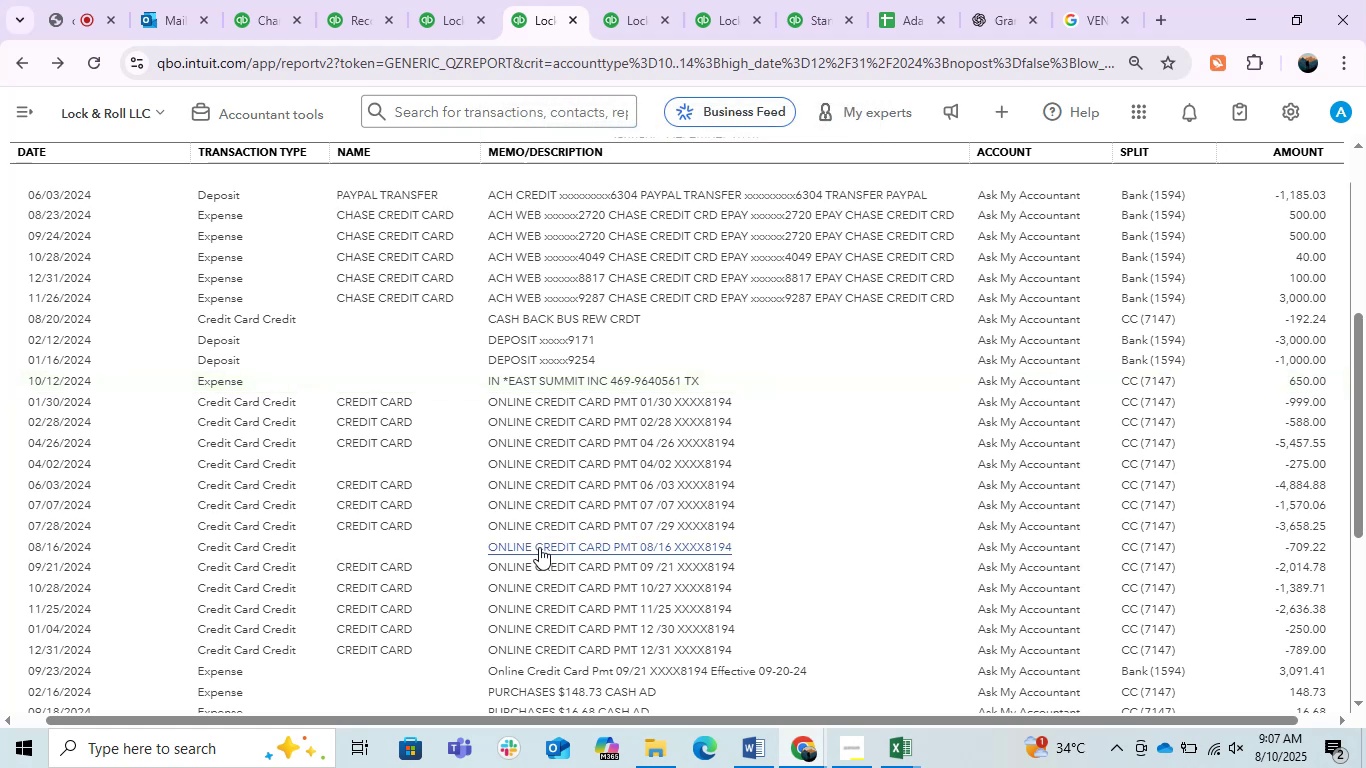 
wait(6.3)
 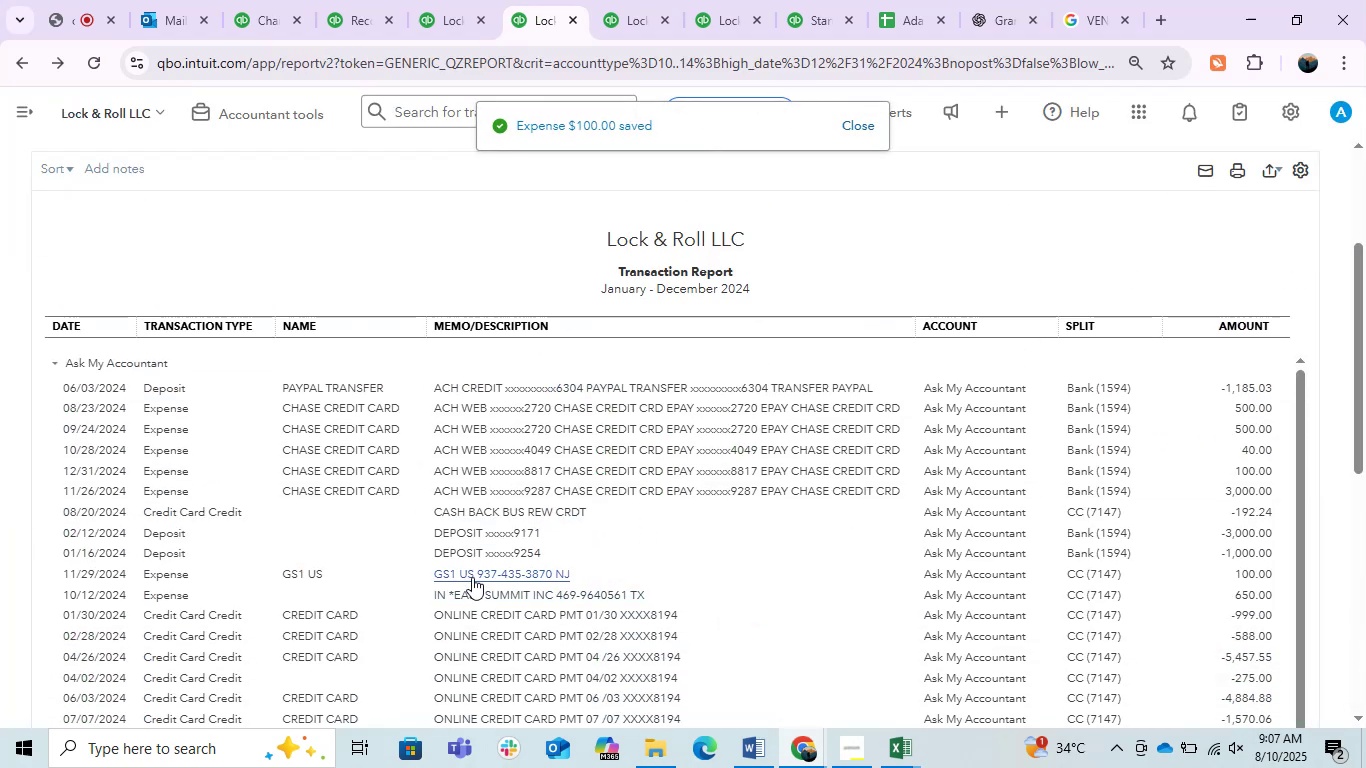 
left_click([558, 343])
 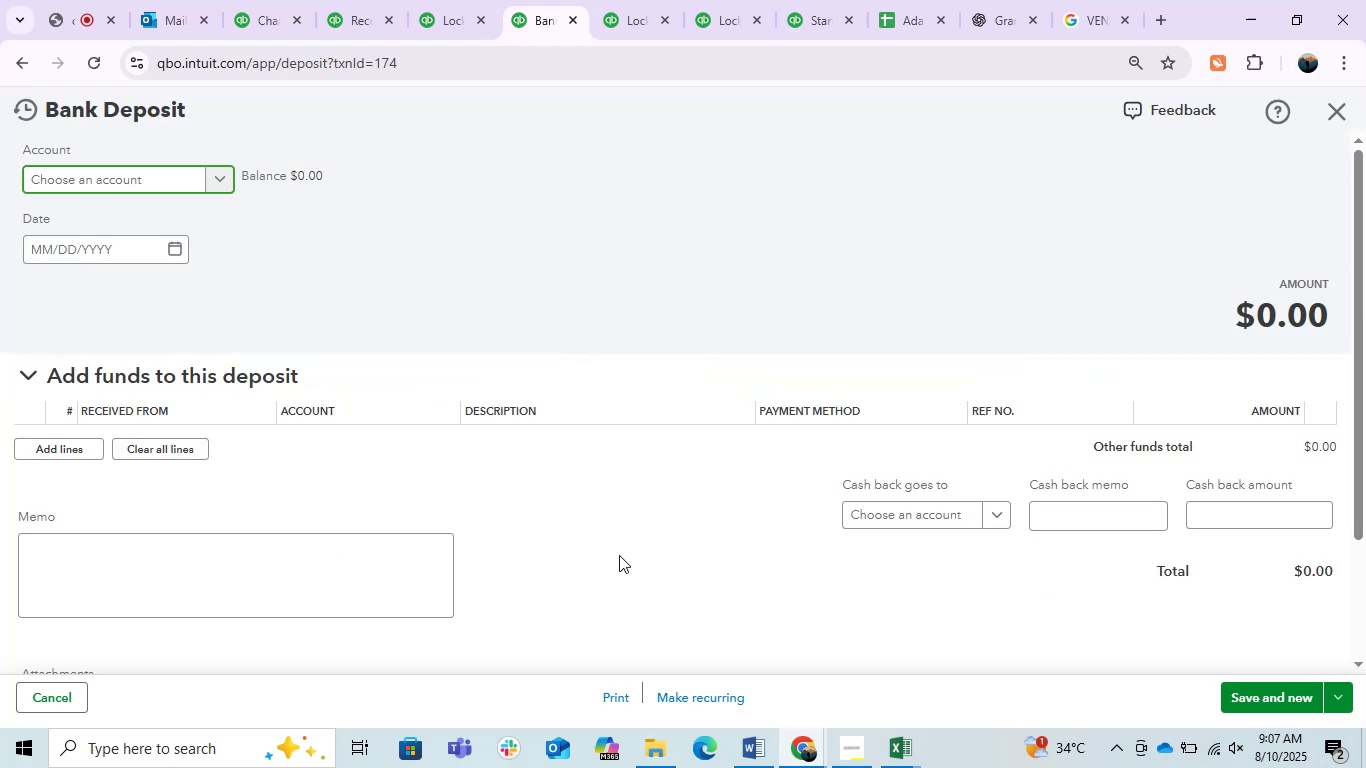 
left_click([636, 486])
 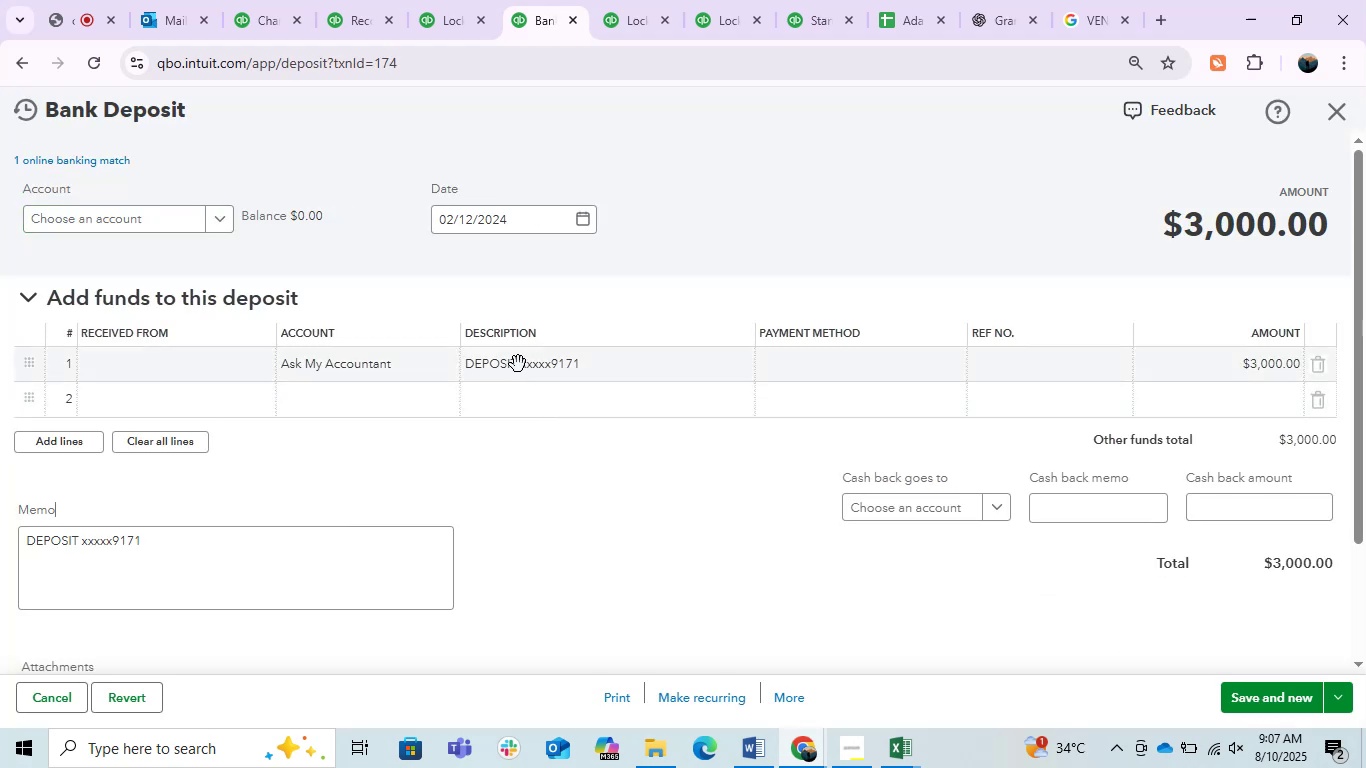 
left_click([566, 375])
 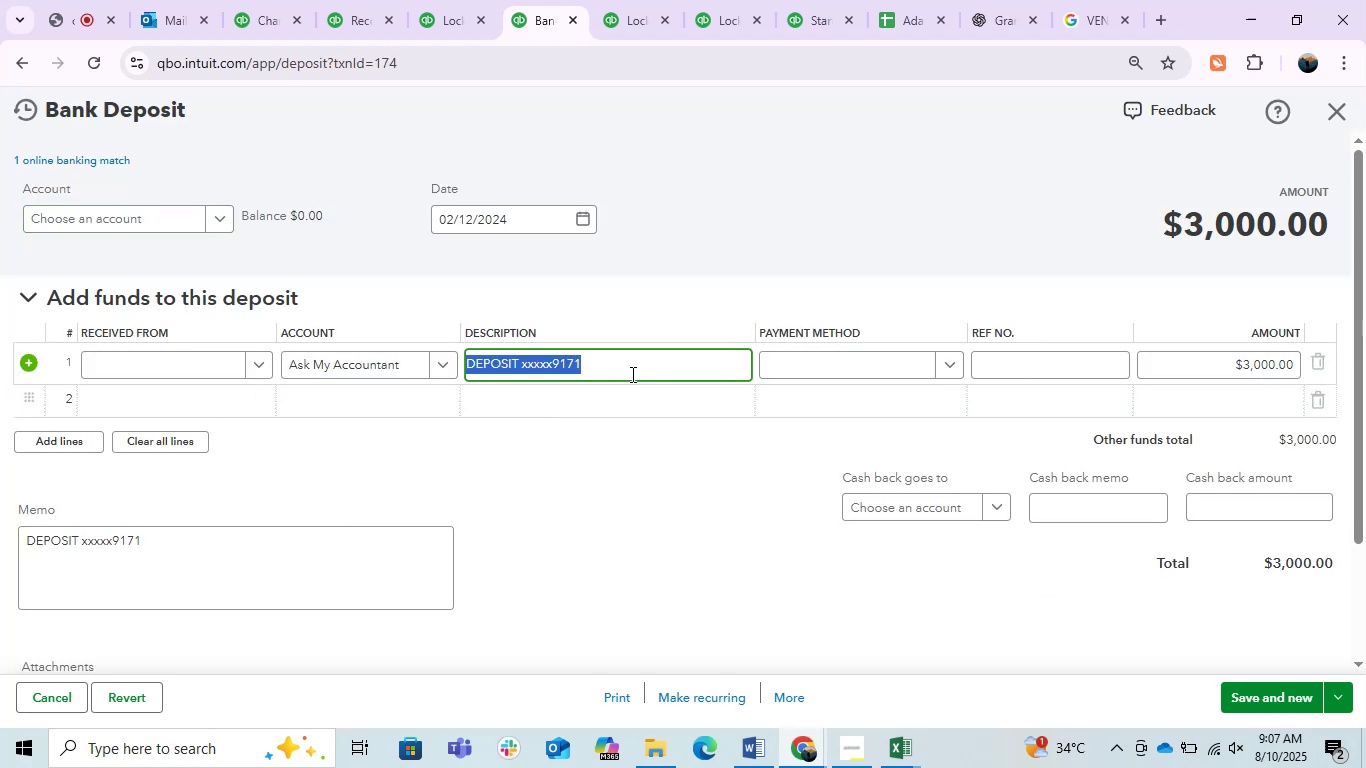 
key(Control+C)
 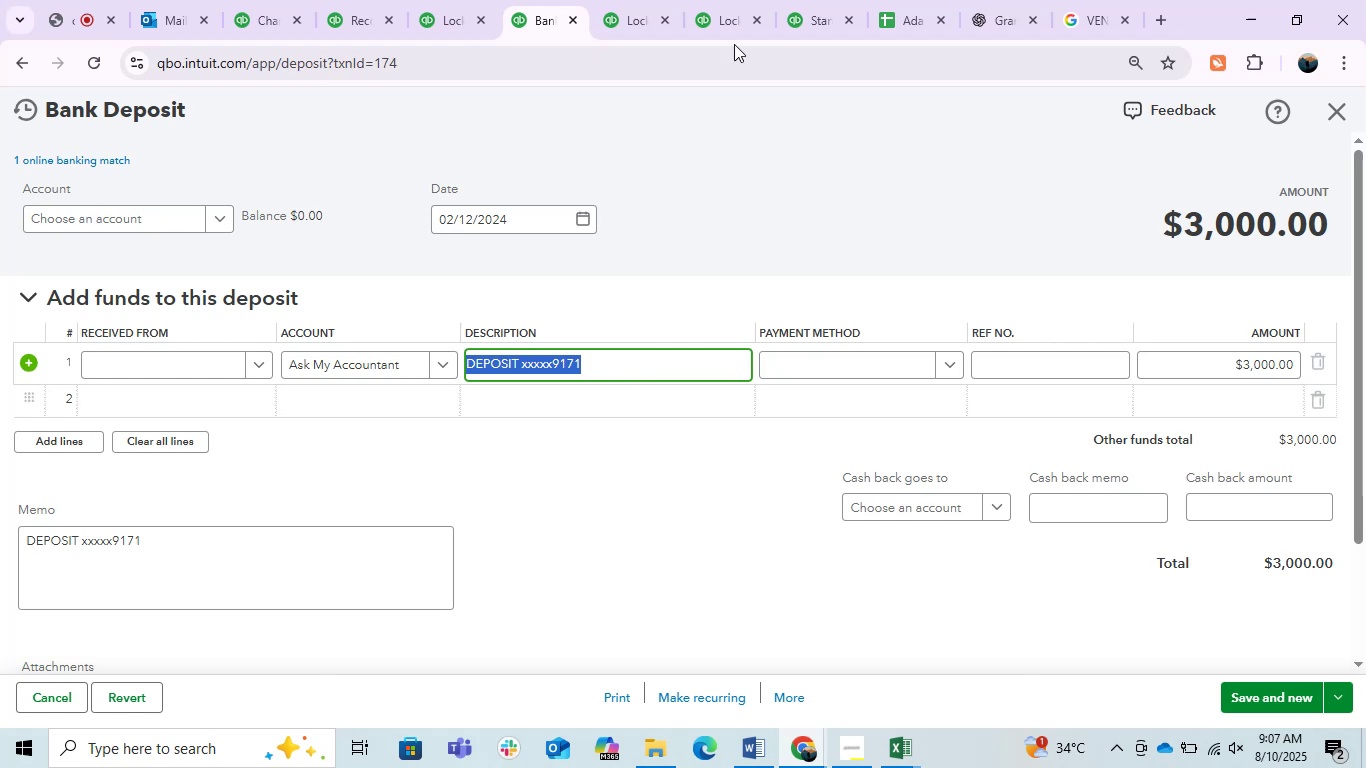 
key(Control+C)
 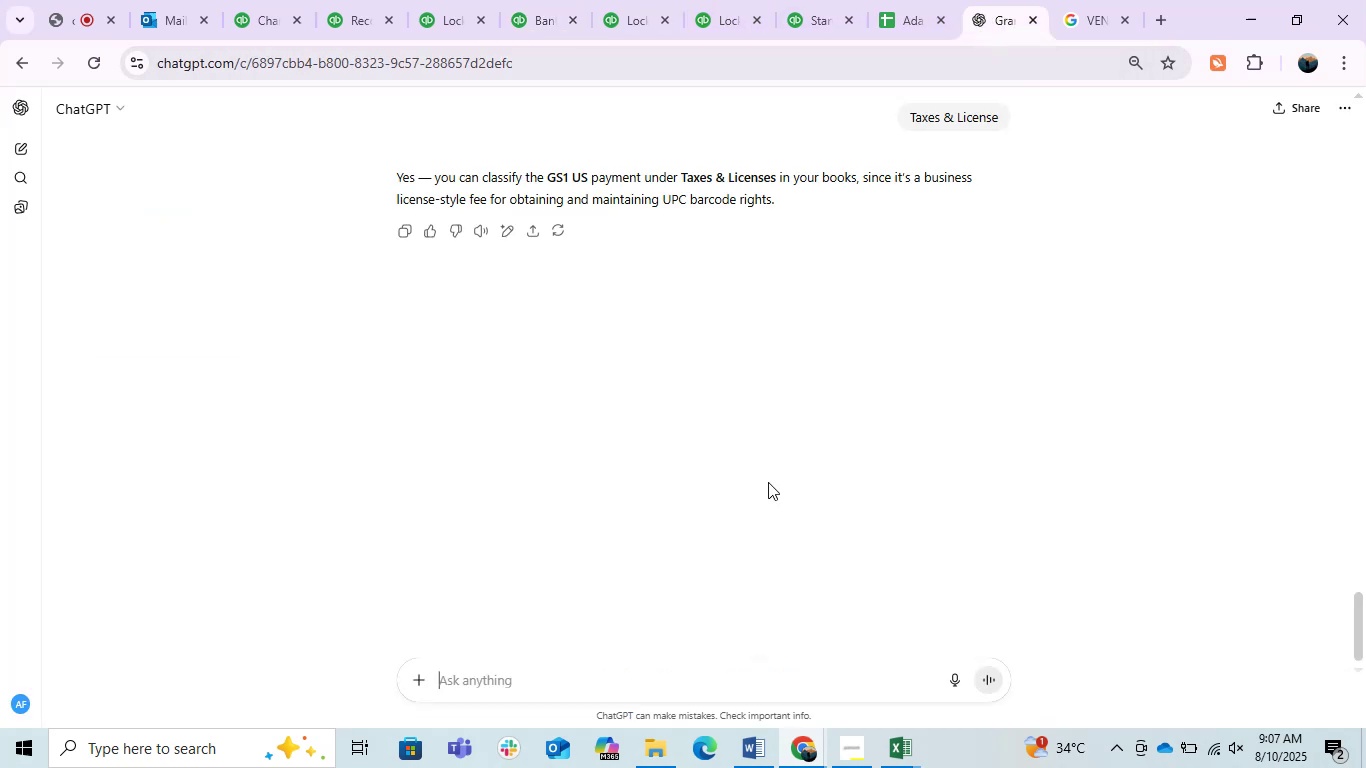 
left_click([616, 659])
 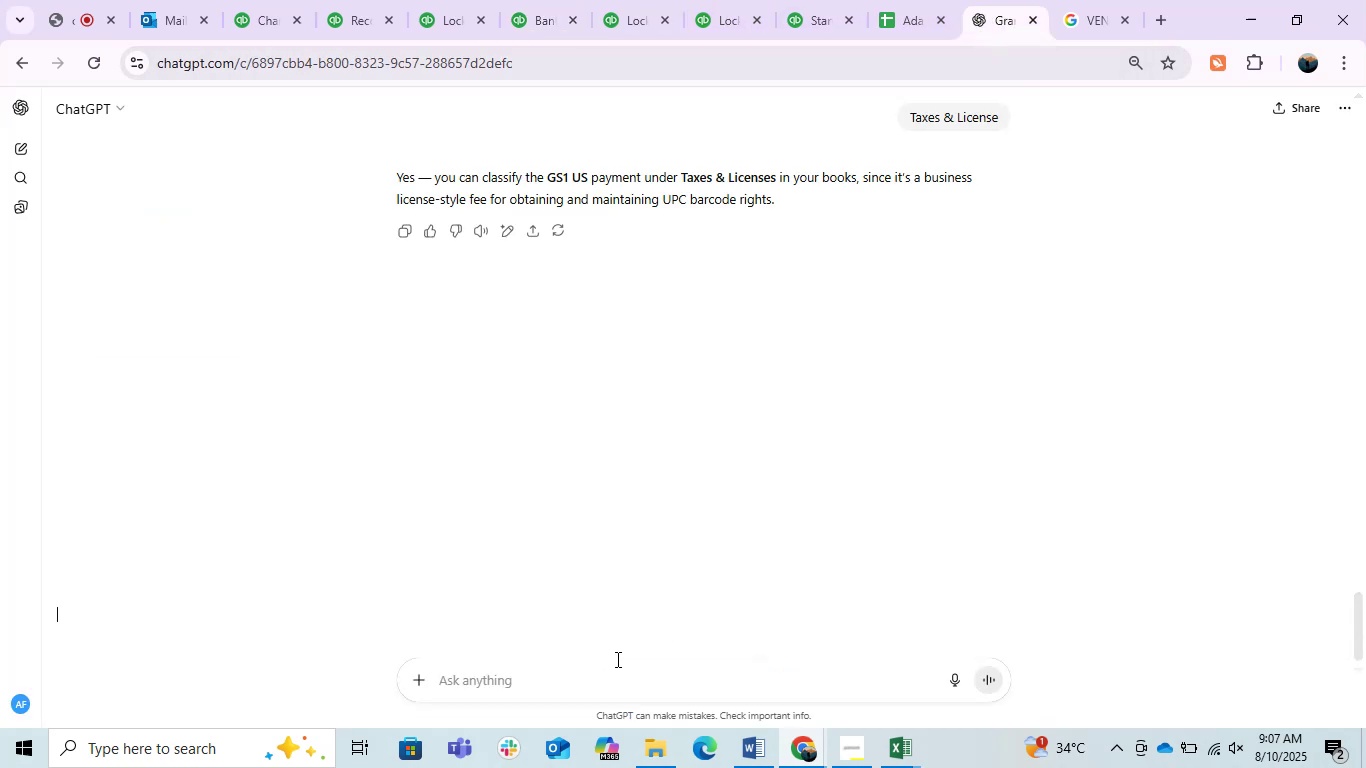 
key(Control+ControlLeft)
 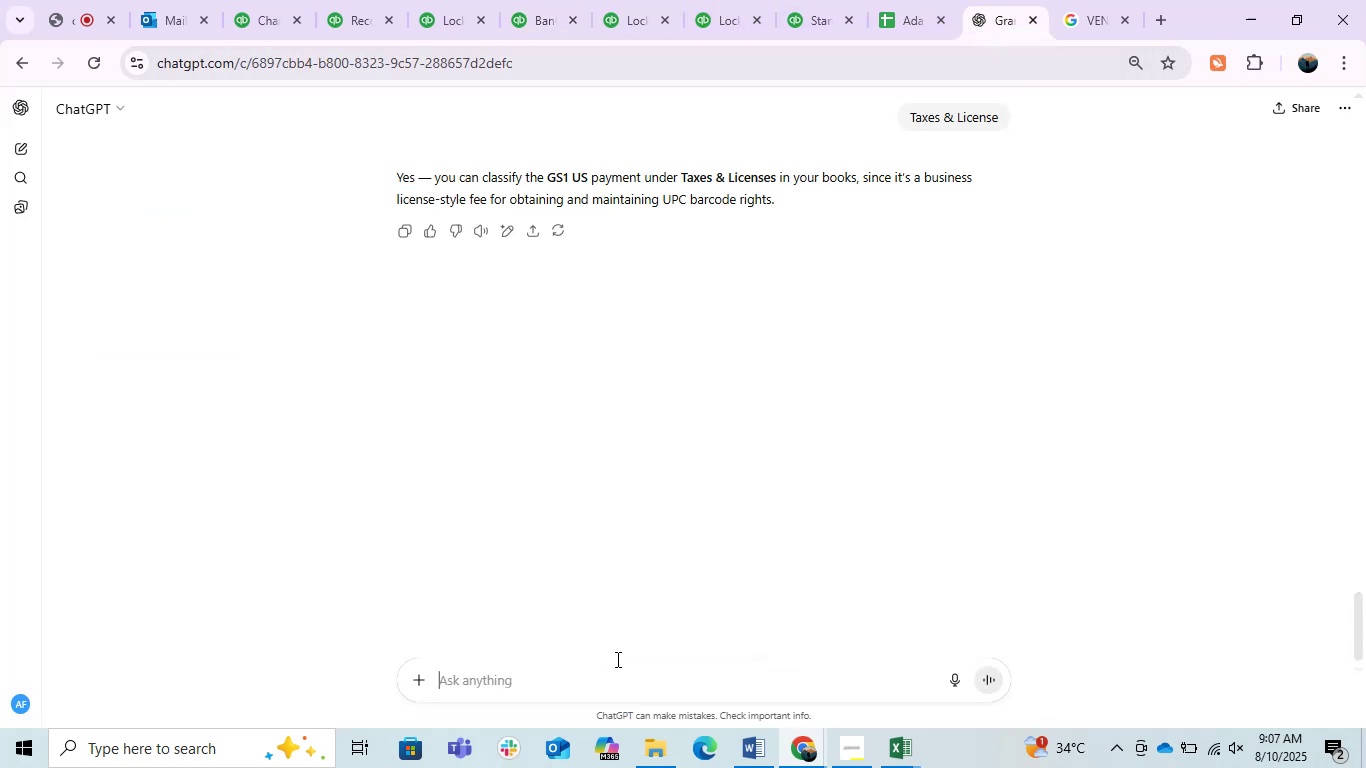 
key(Control+V)
 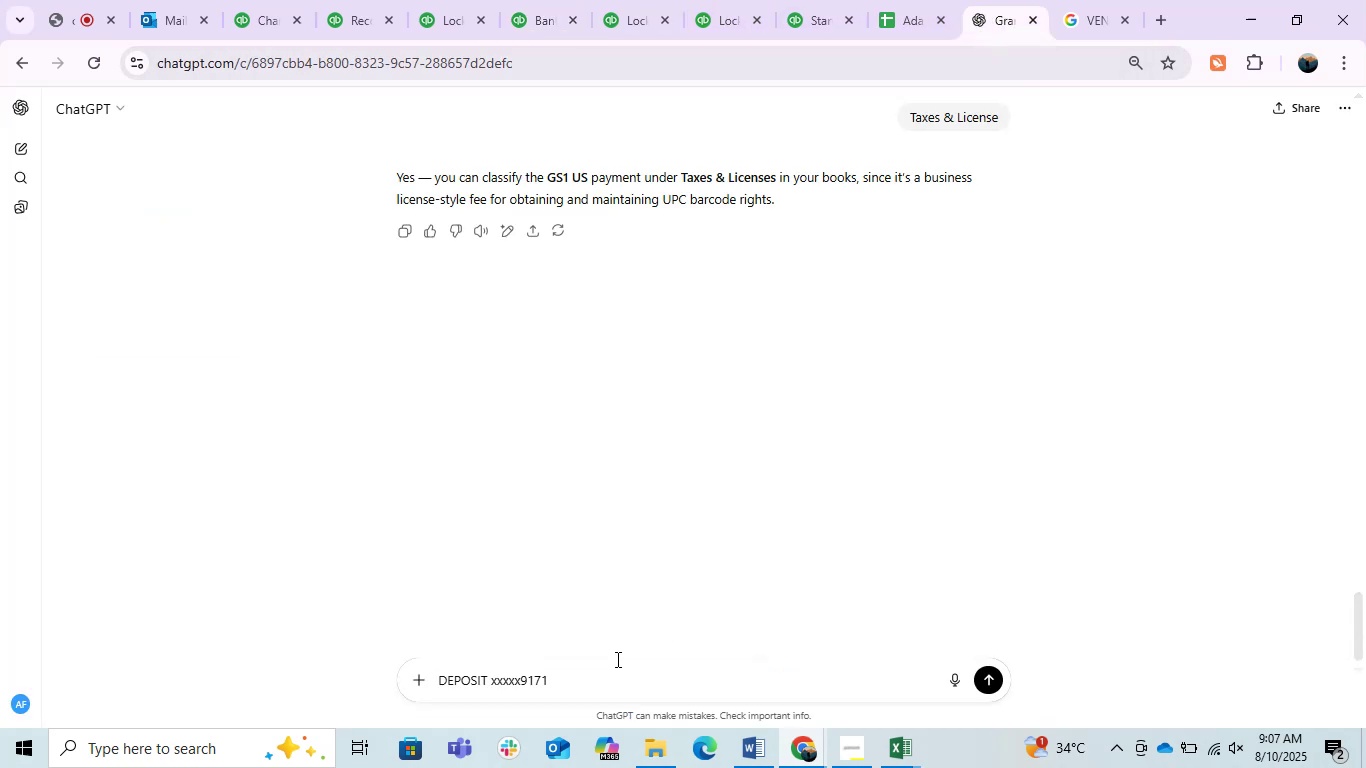 
key(Enter)
 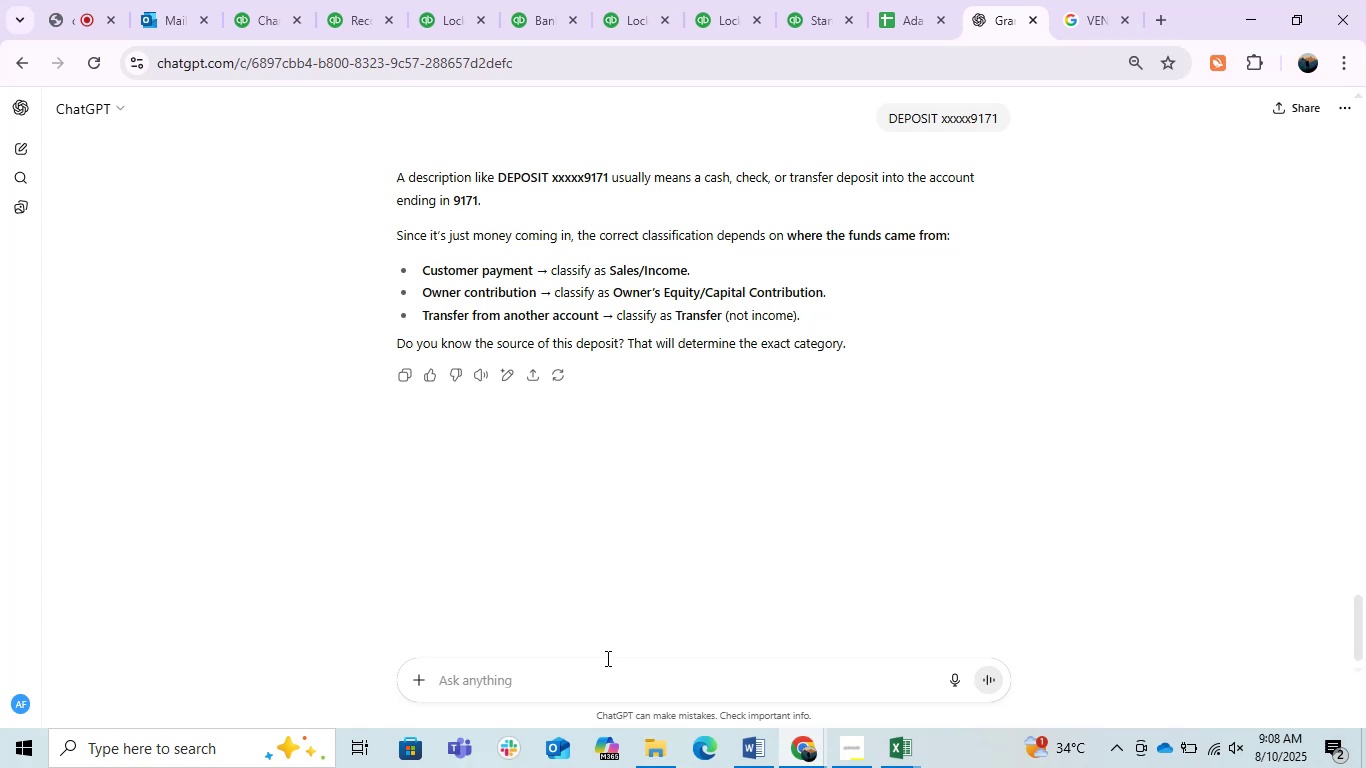 
wait(23.11)
 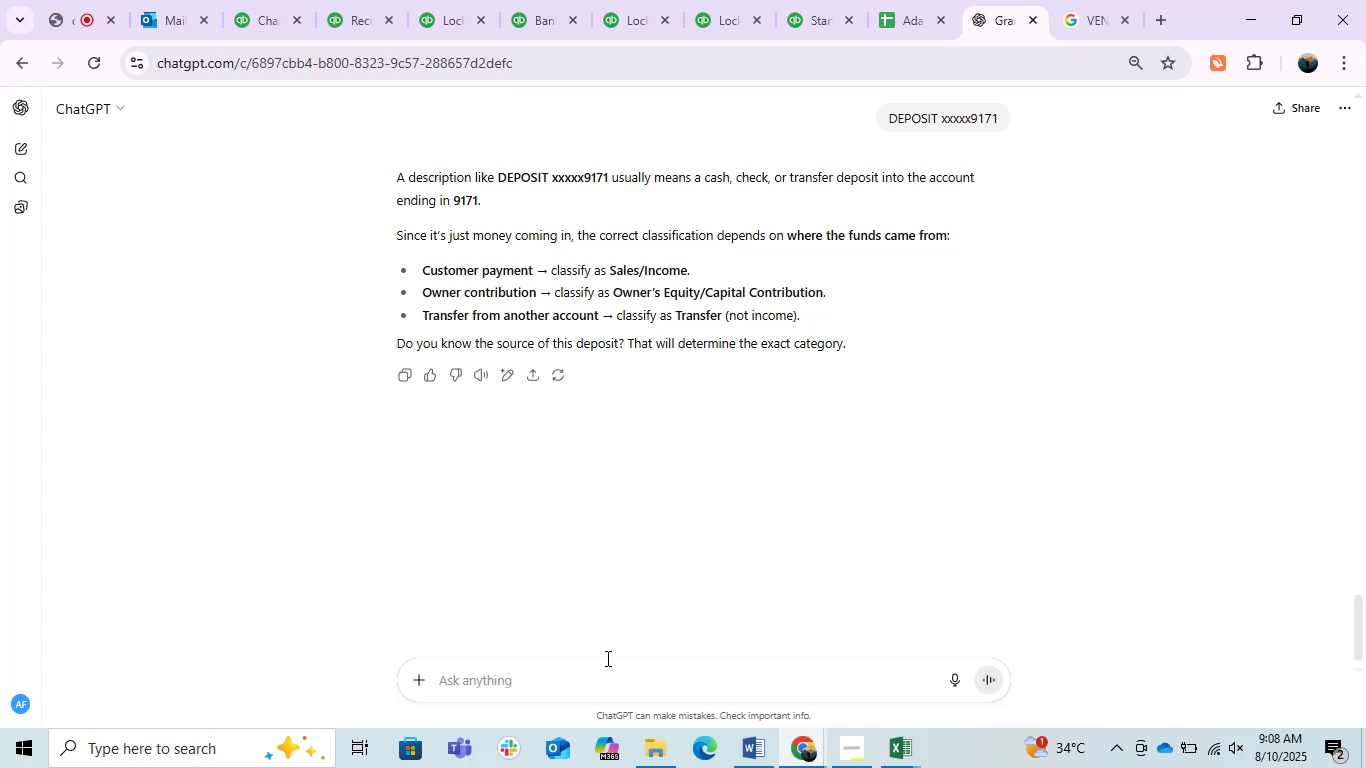 
left_click([249, 17])
 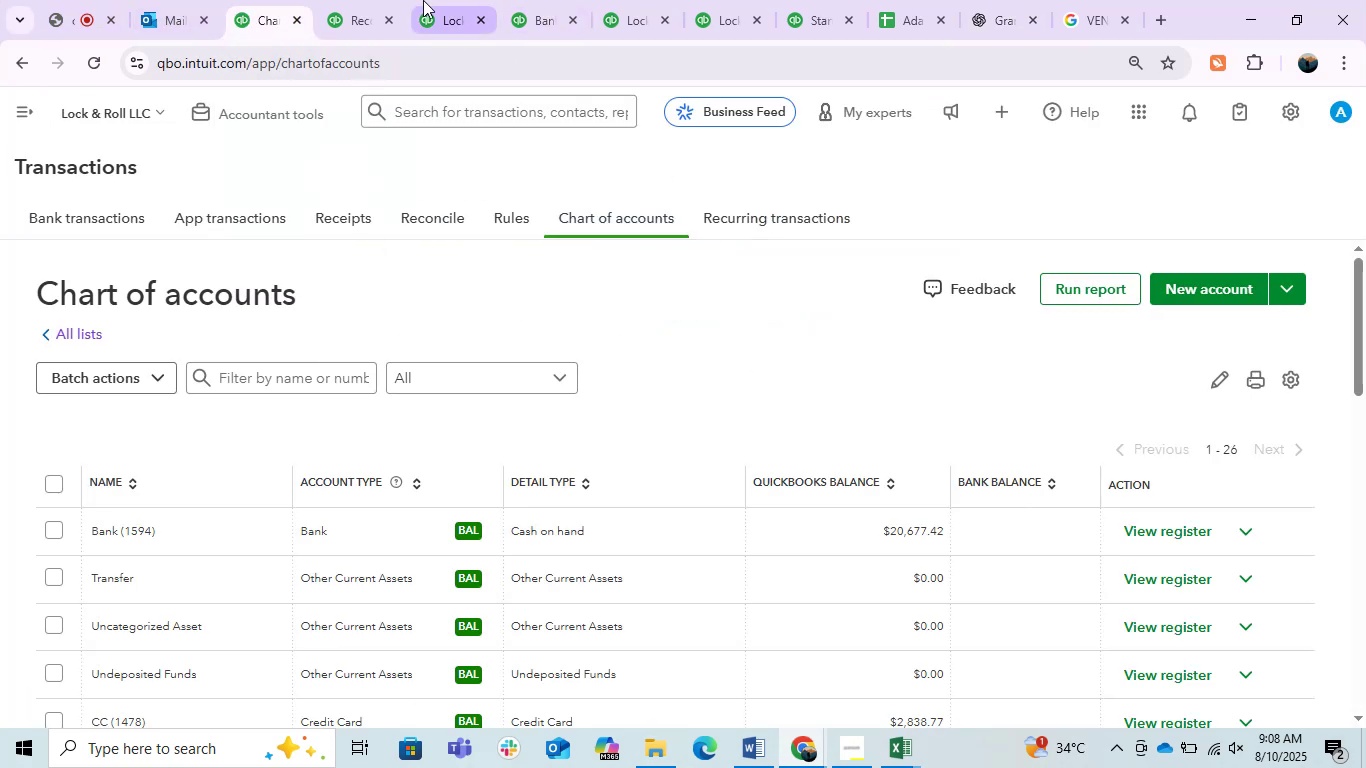 
left_click([356, 0])
 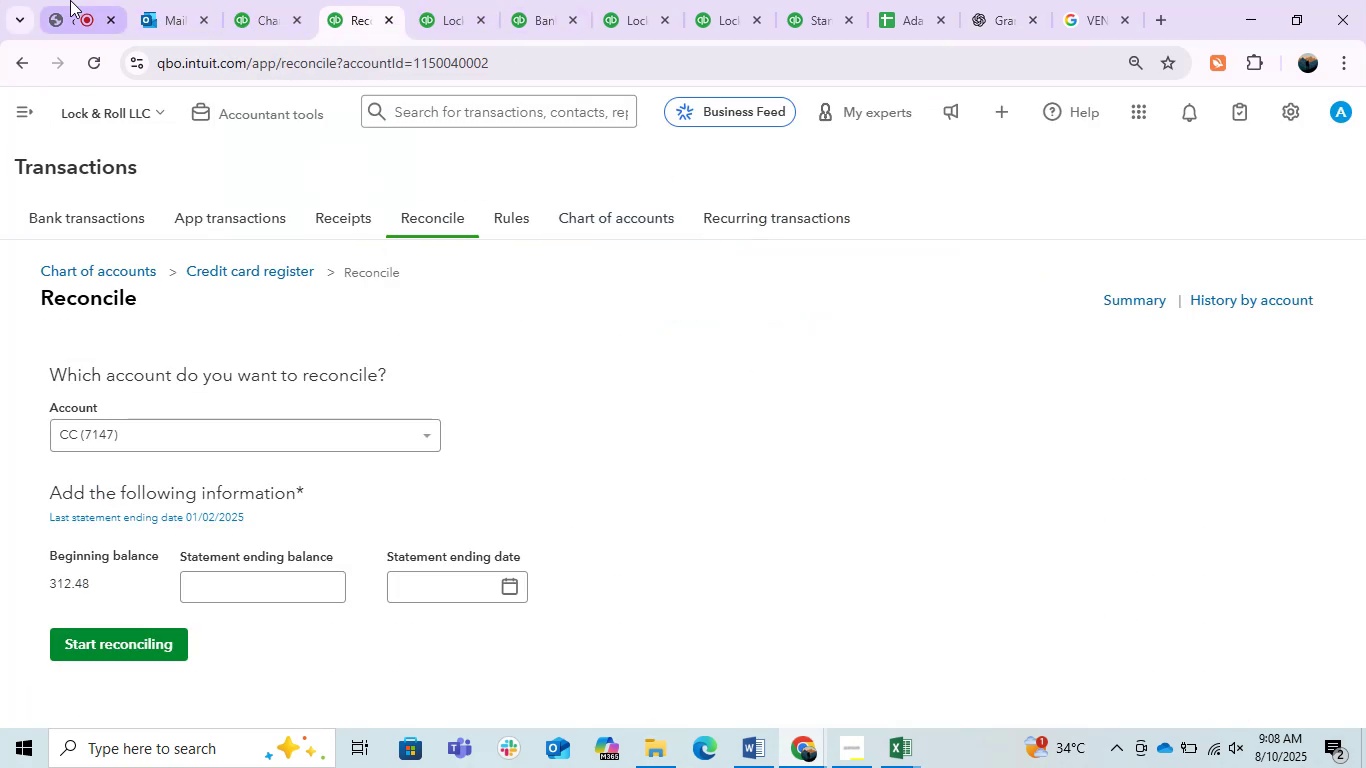 
left_click([70, 0])
 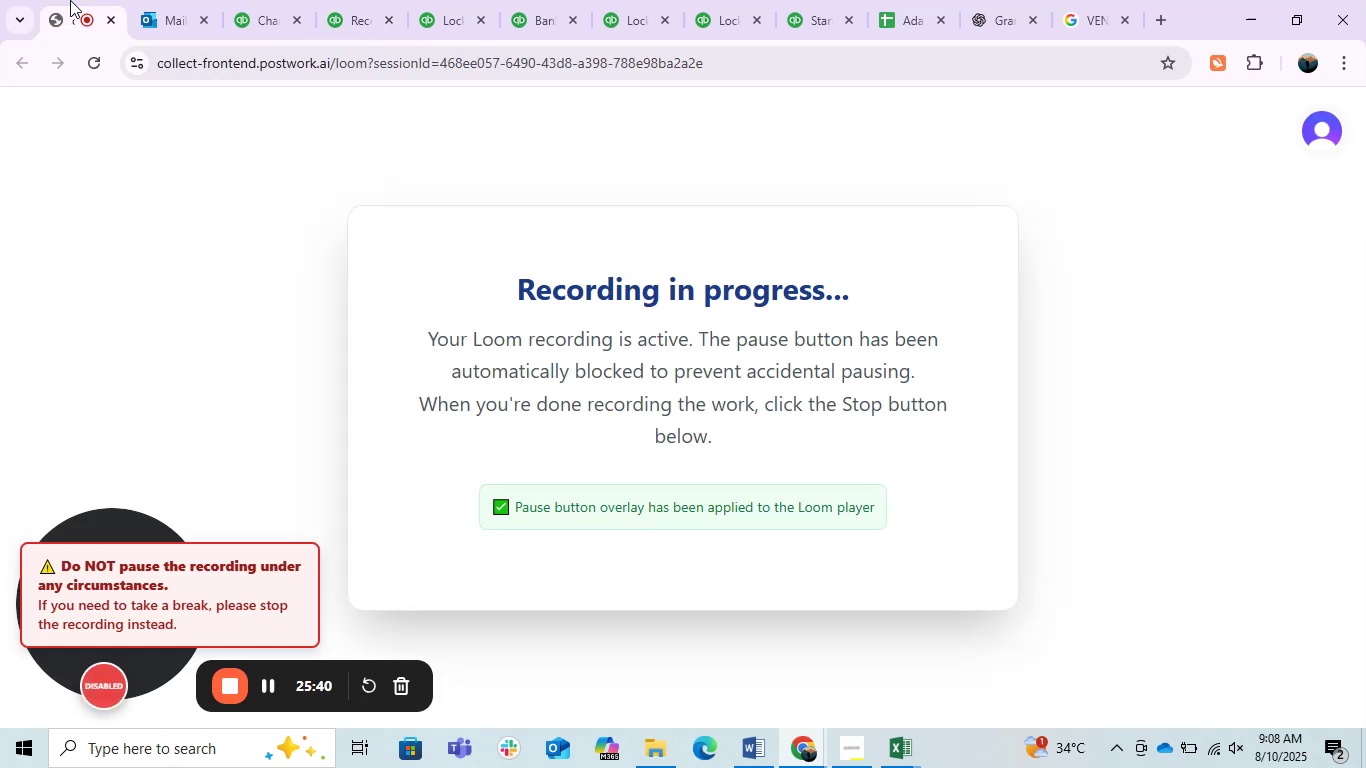 
left_click([70, 0])
 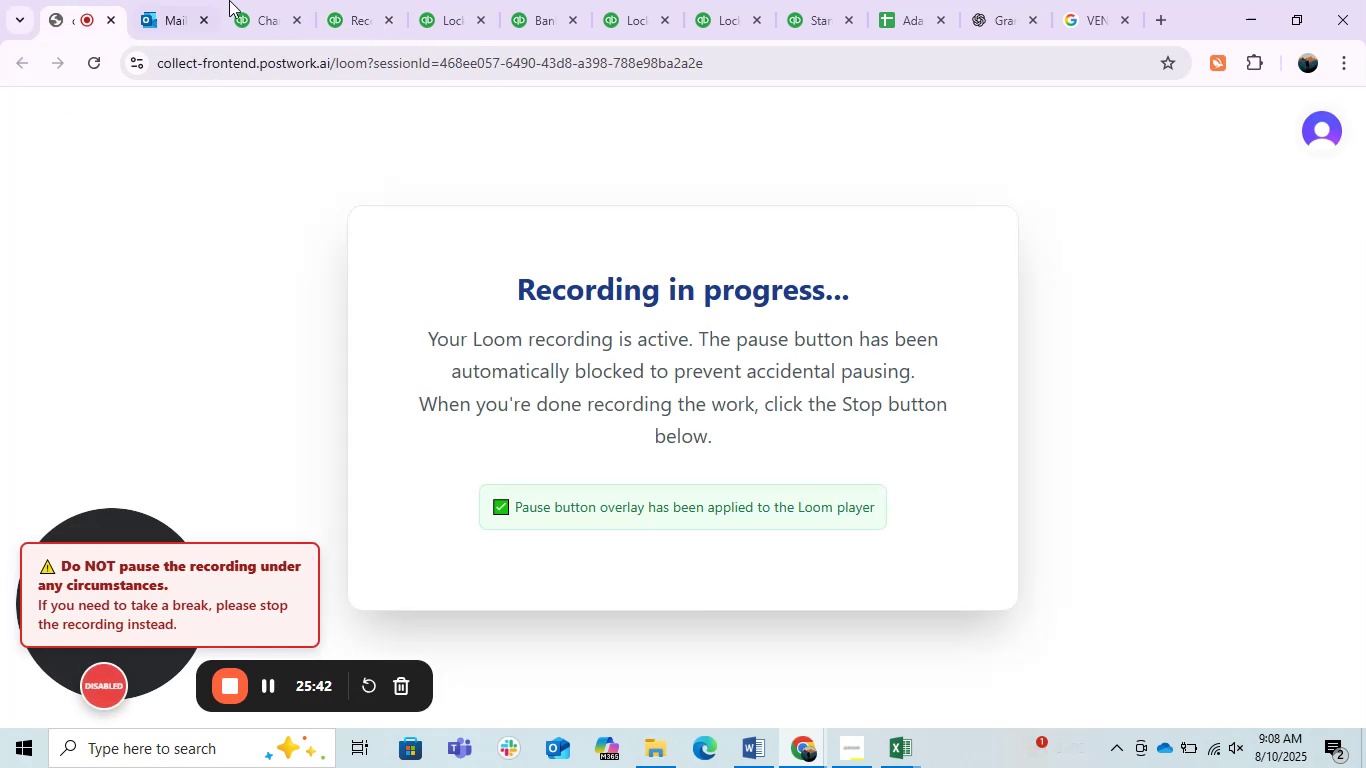 
left_click([458, 2])
 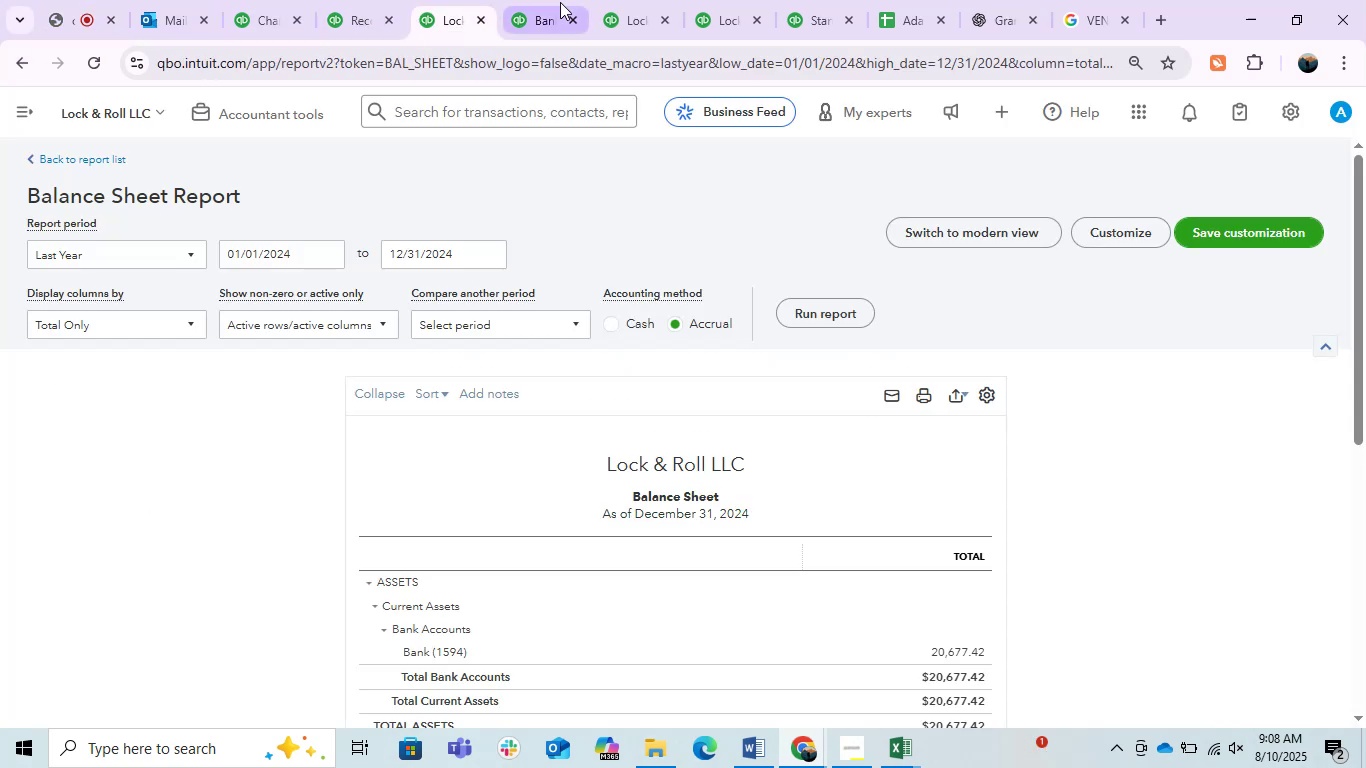 
left_click([558, 2])
 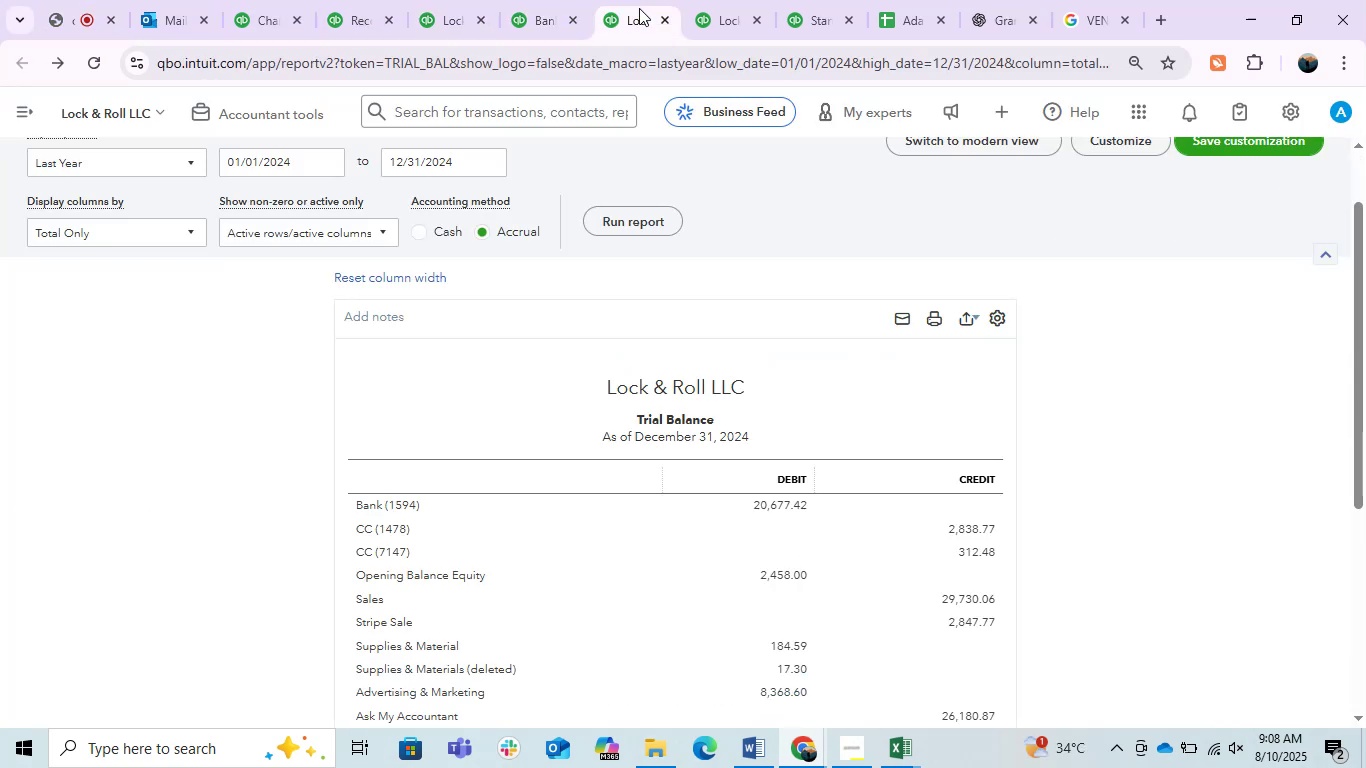 
wait(8.33)
 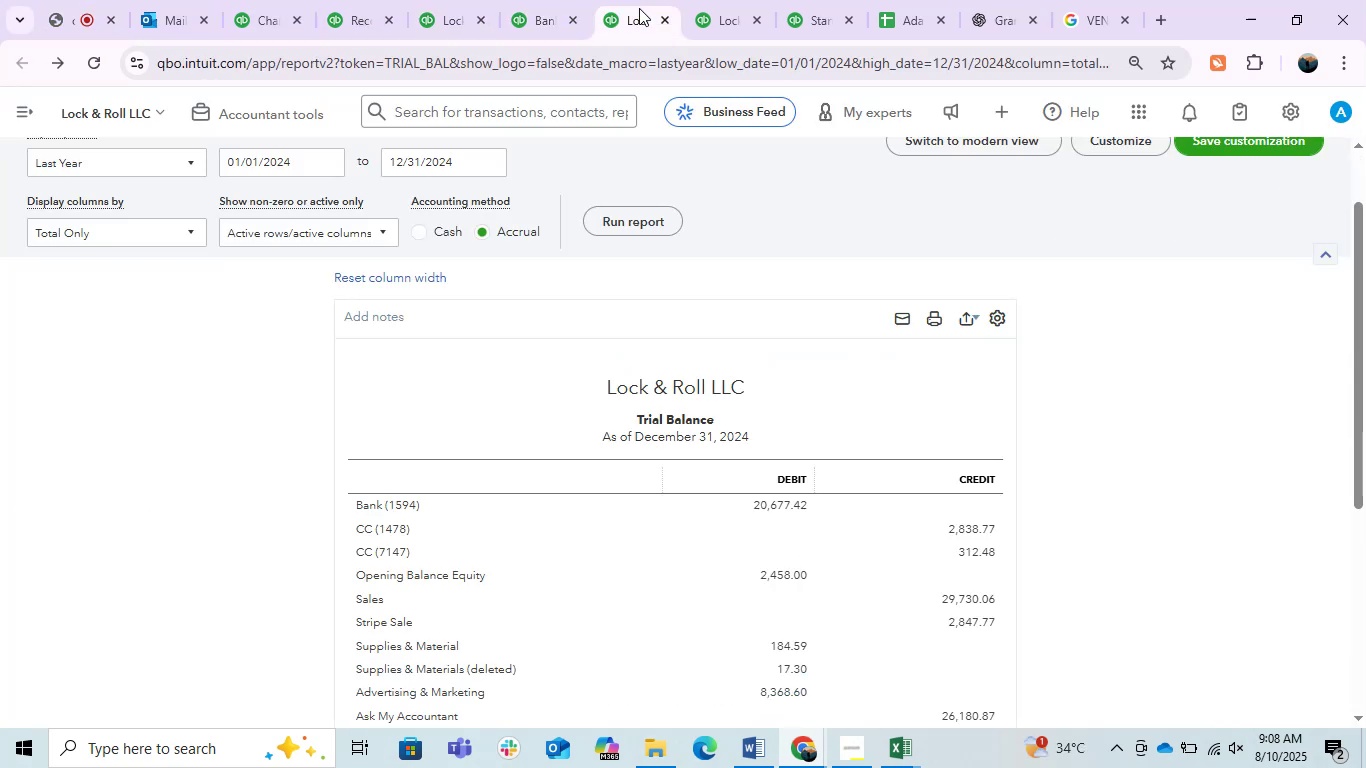 
scroll: coordinate [761, 402], scroll_direction: down, amount: 2.0
 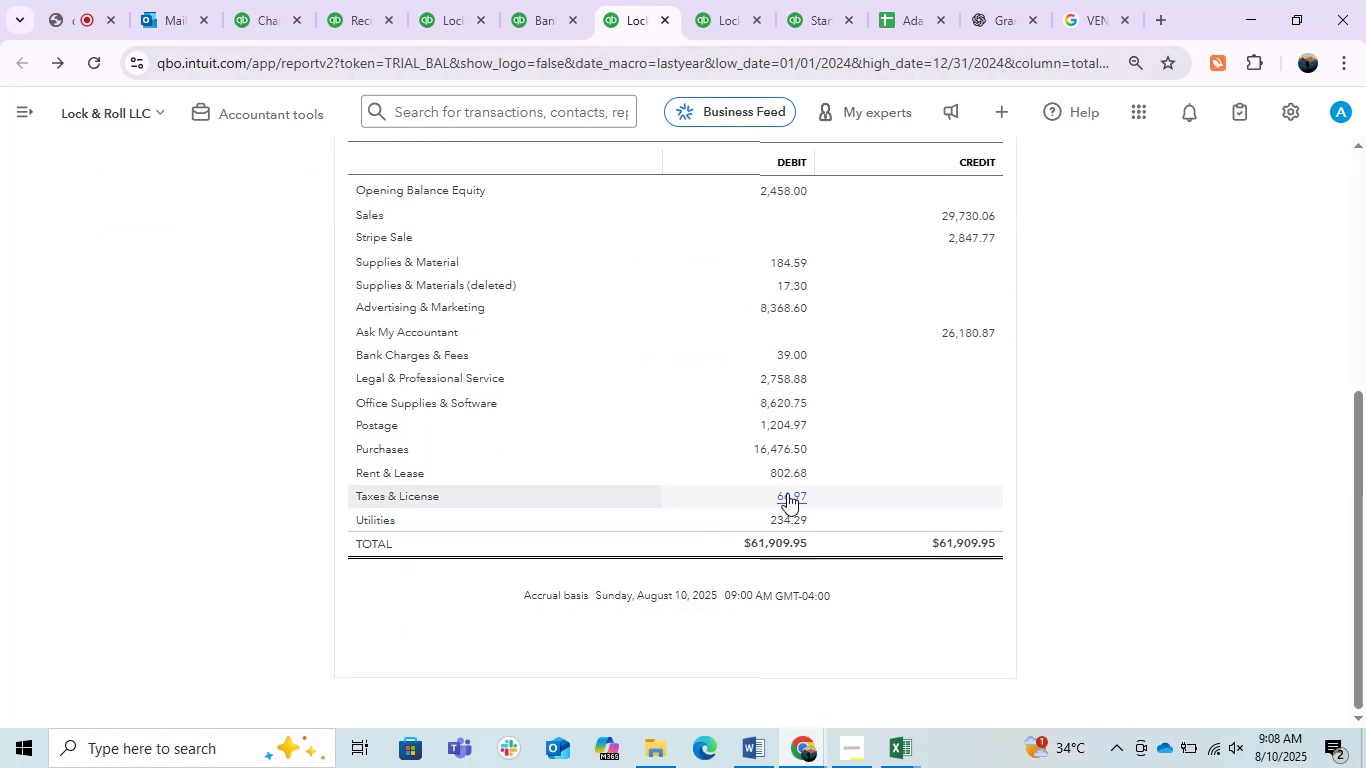 
wait(8.73)
 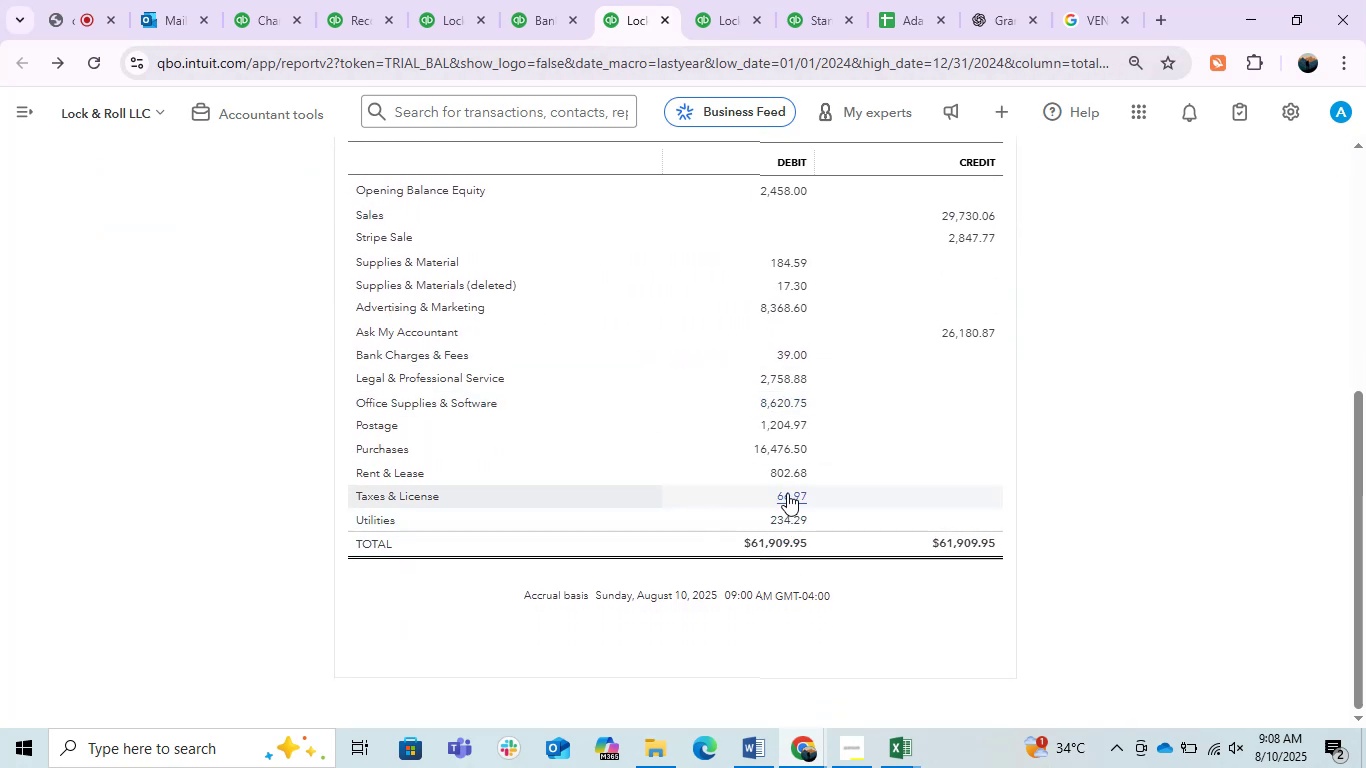 
left_click([789, 308])
 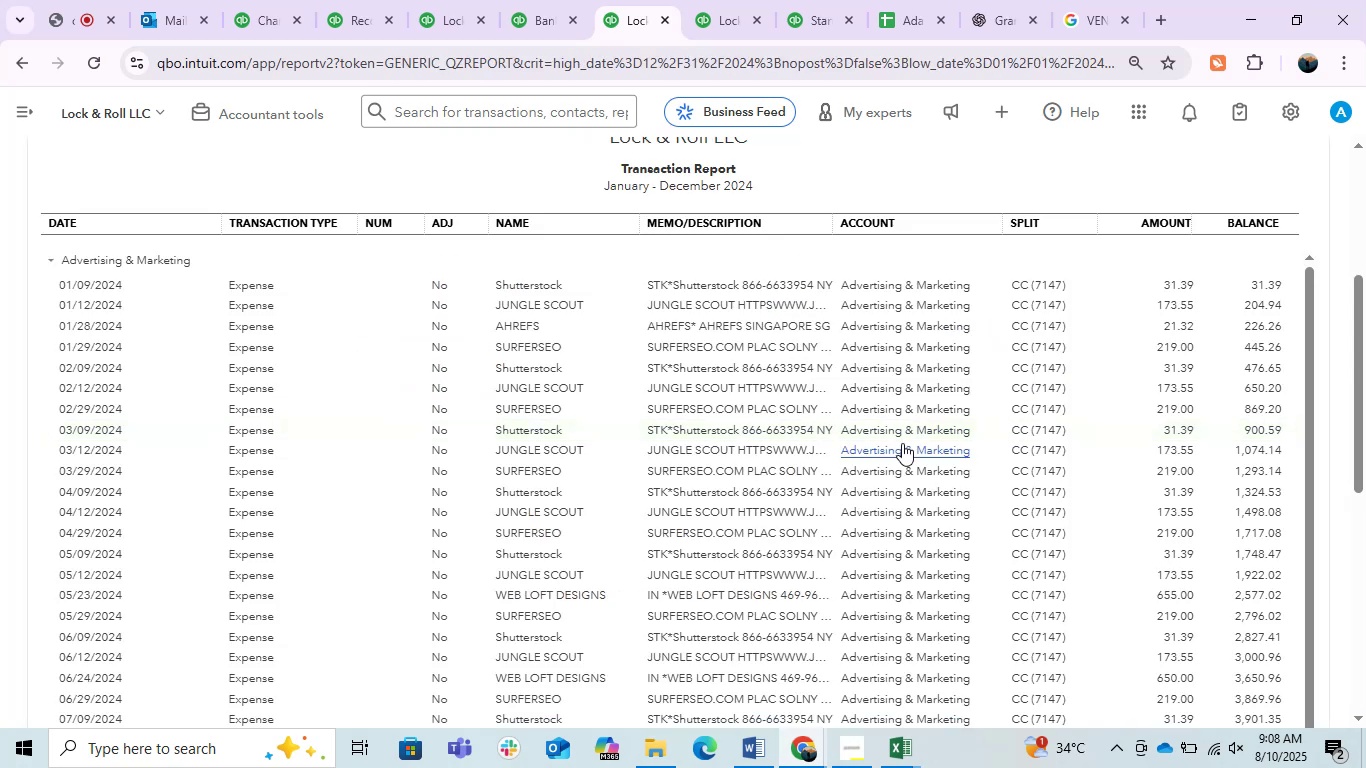 
wait(12.72)
 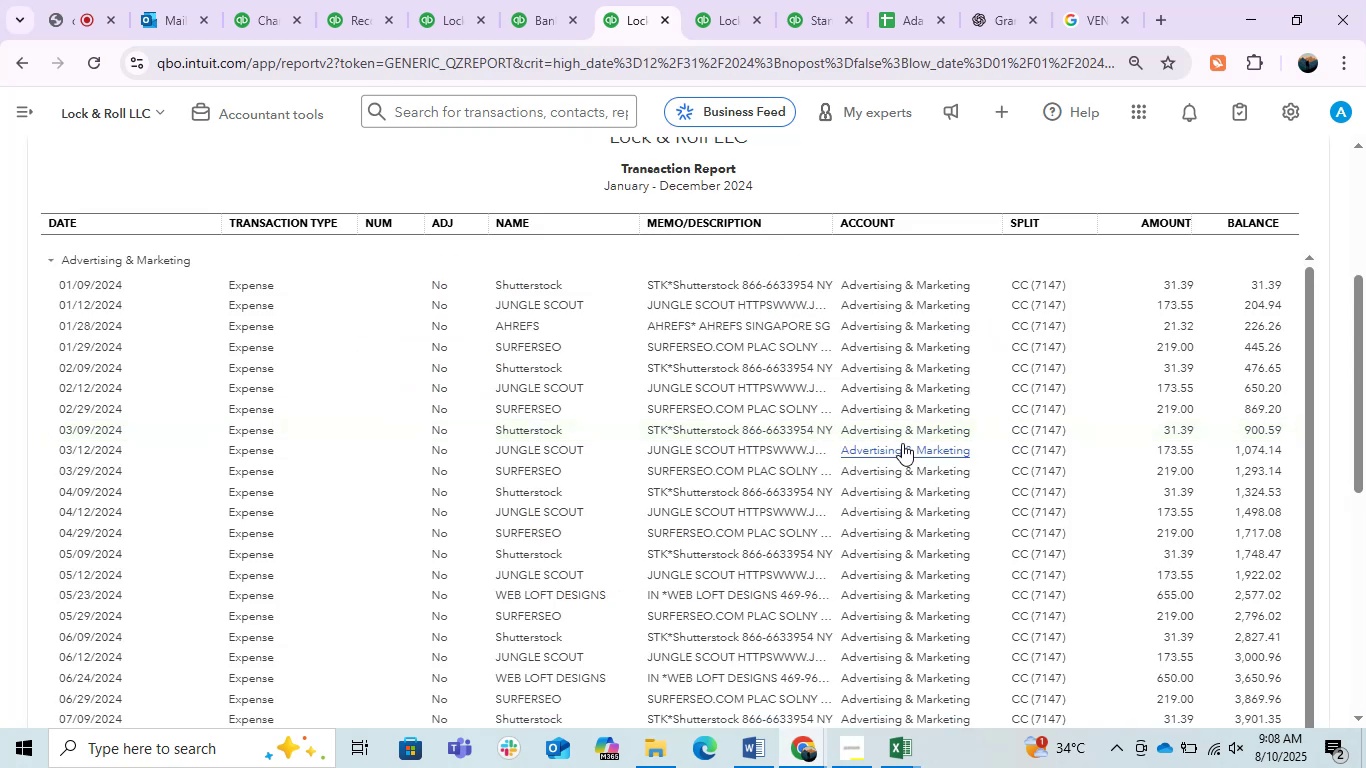 
scroll: coordinate [514, 408], scroll_direction: none, amount: 0.0
 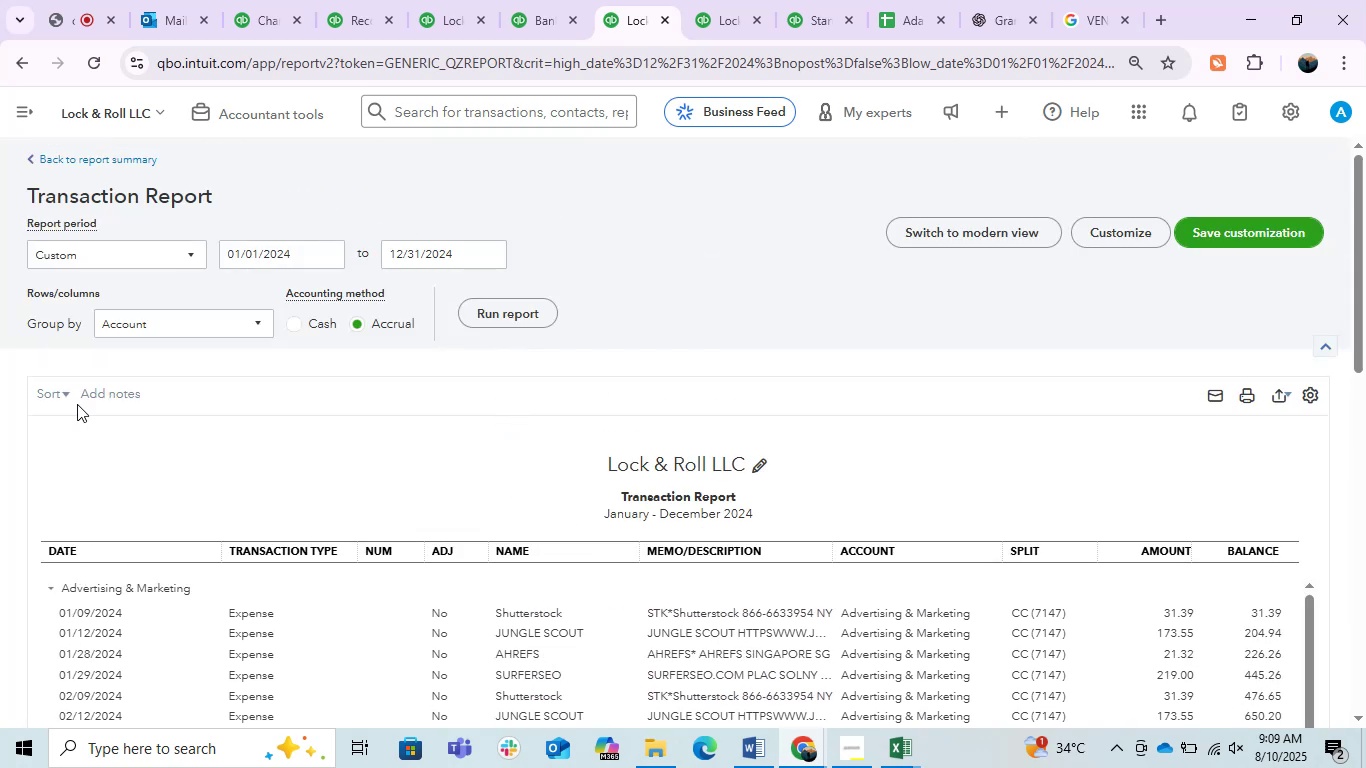 
left_click([47, 393])
 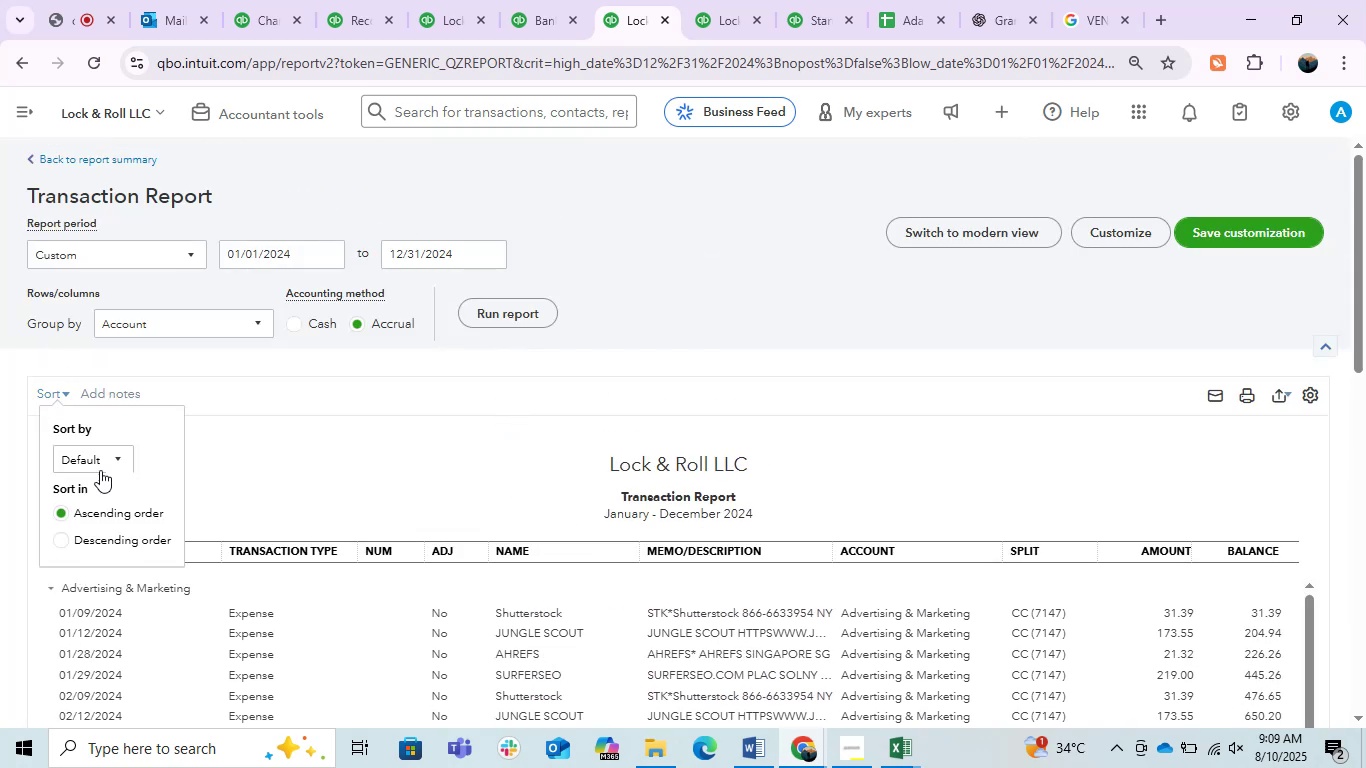 
left_click([98, 453])
 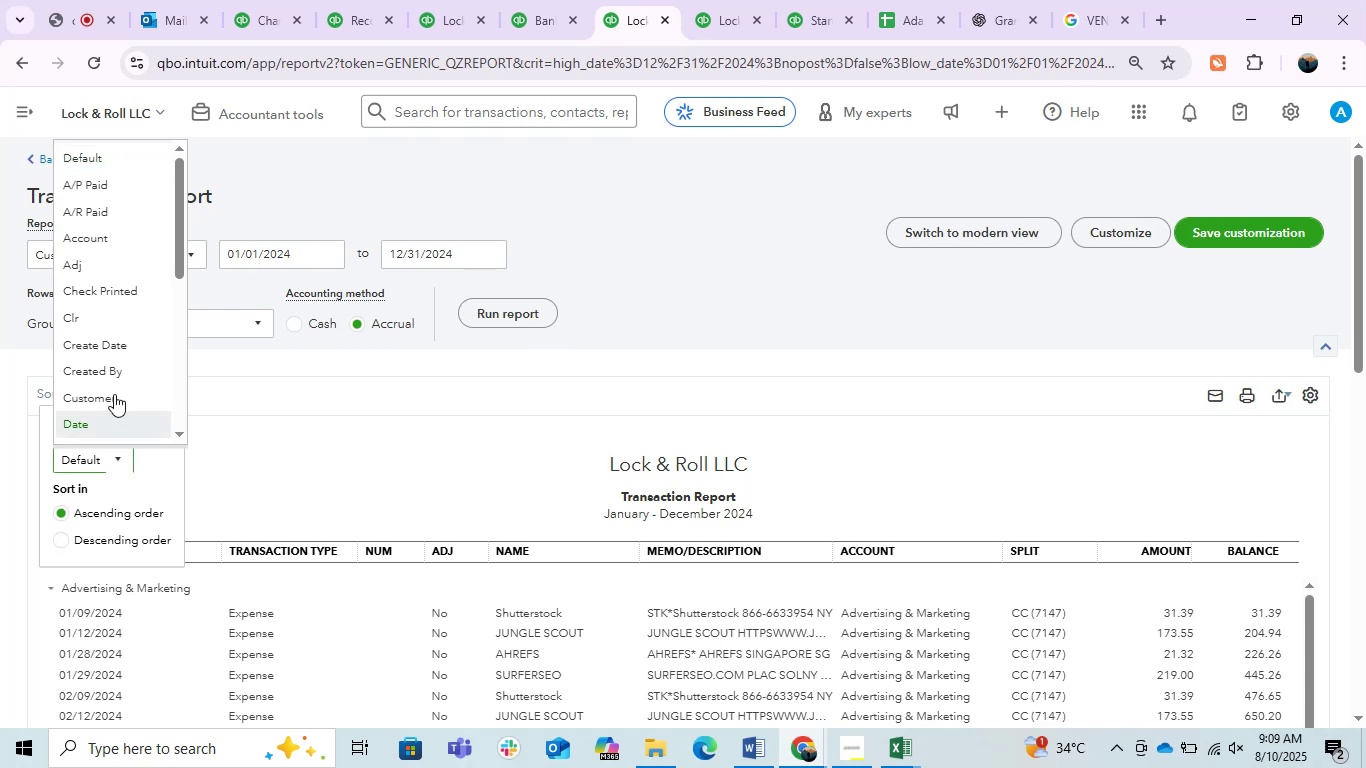 
scroll: coordinate [158, 288], scroll_direction: down, amount: 4.0
 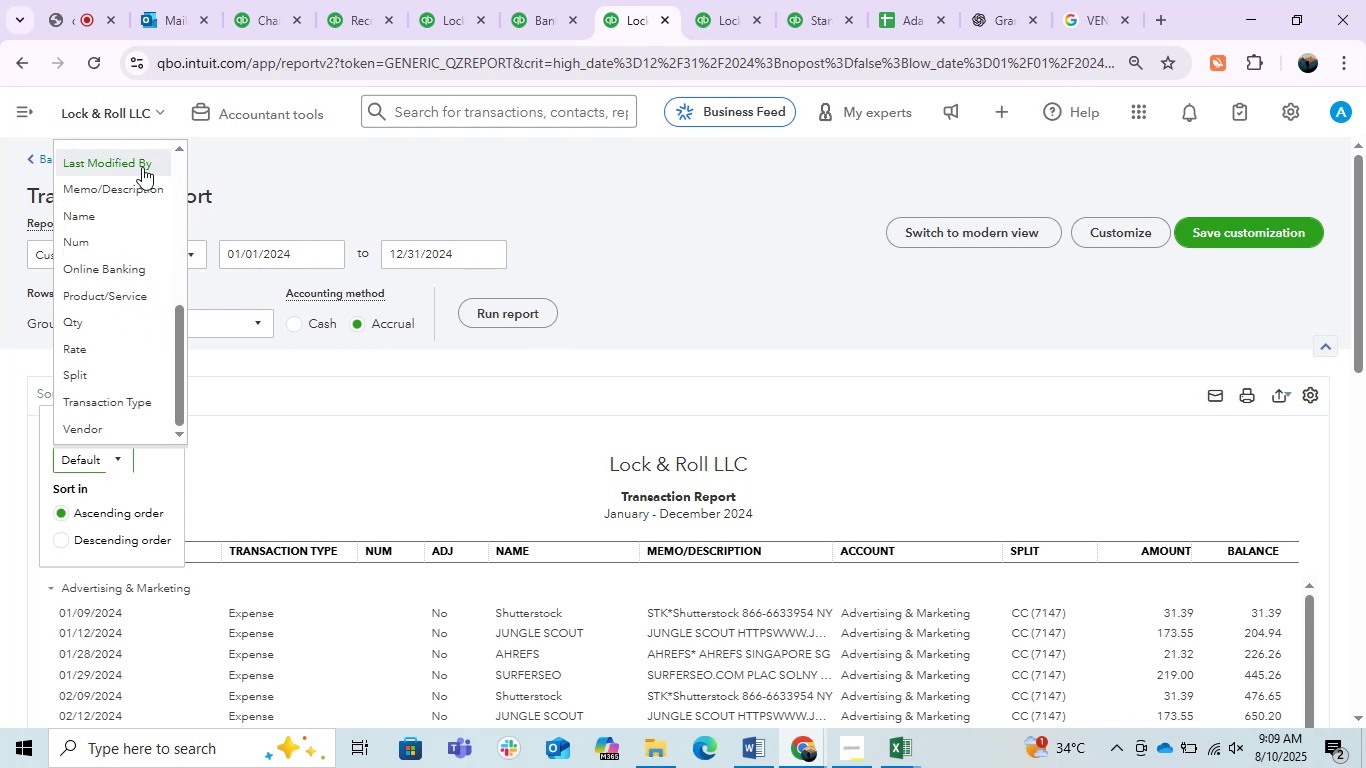 
left_click([115, 188])
 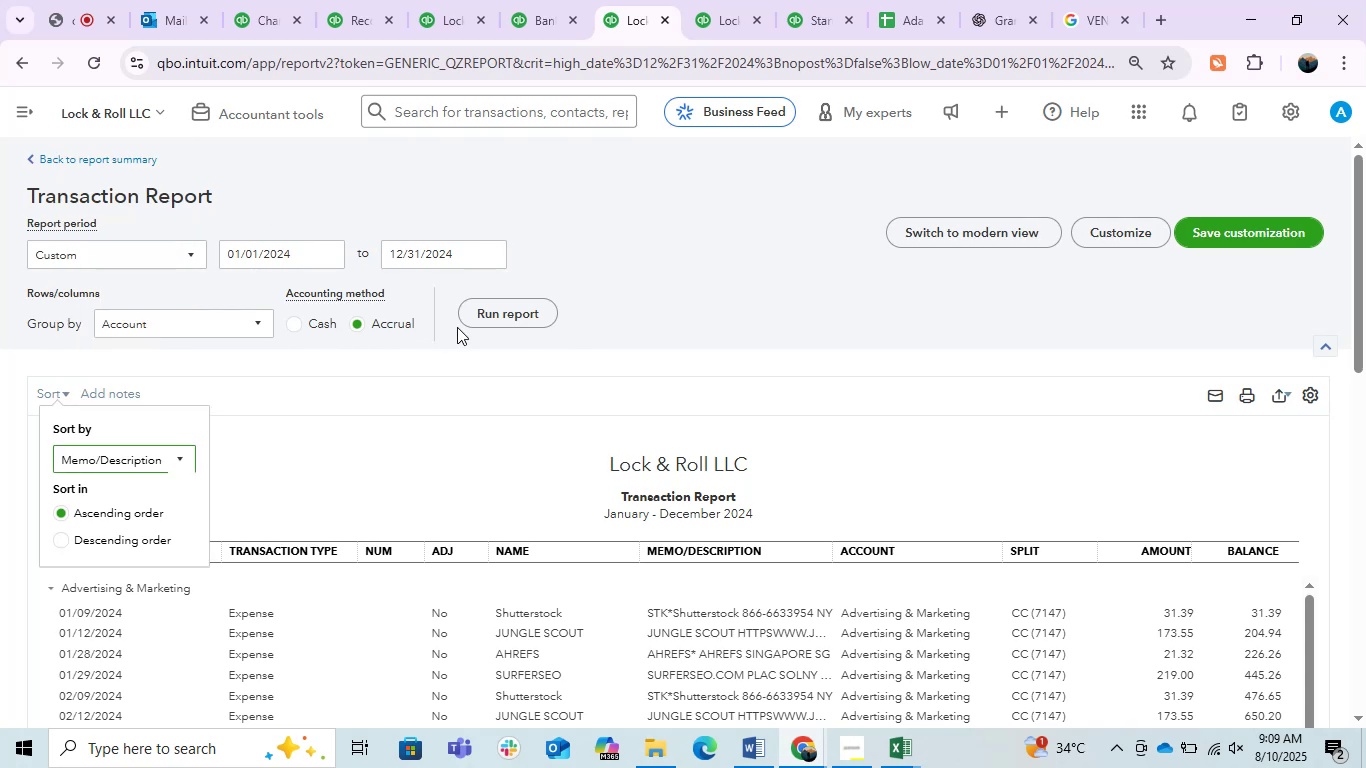 
left_click([470, 327])
 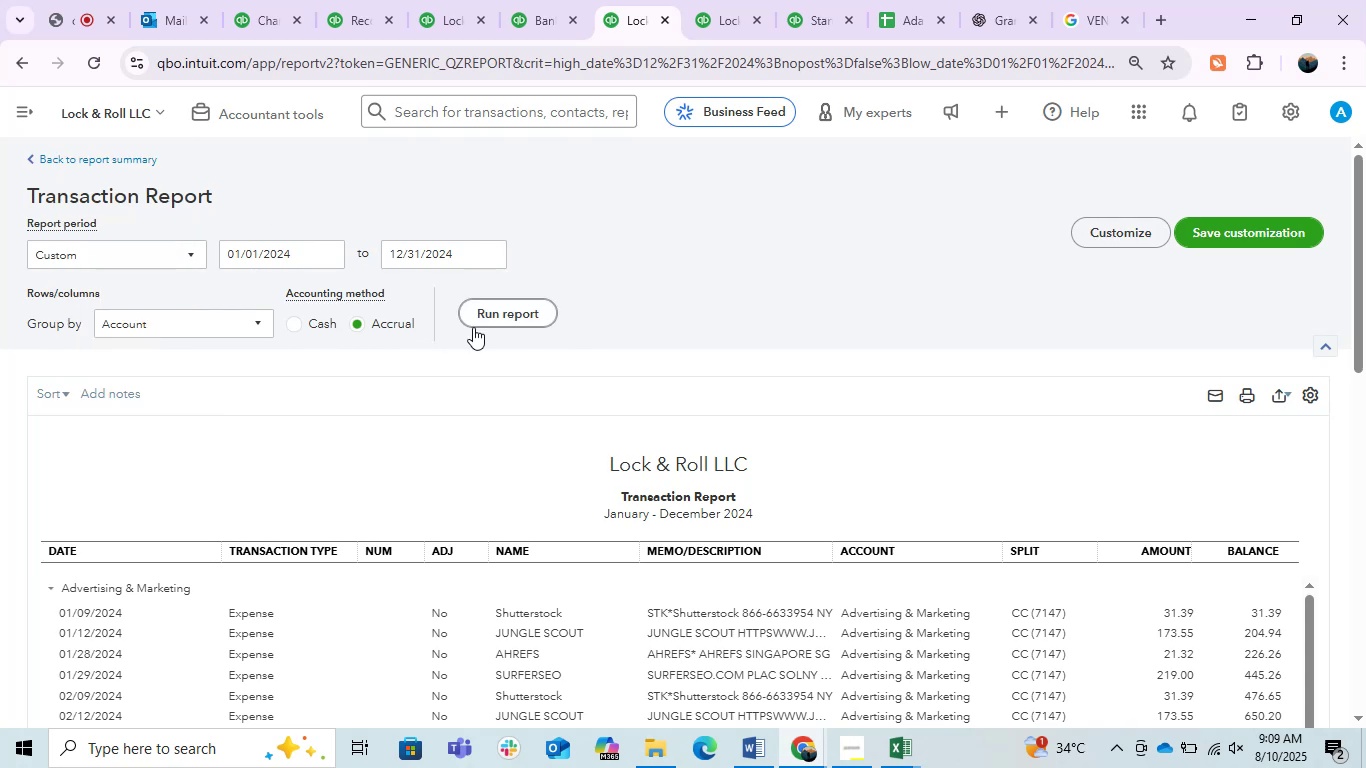 
scroll: coordinate [479, 327], scroll_direction: down, amount: 1.0
 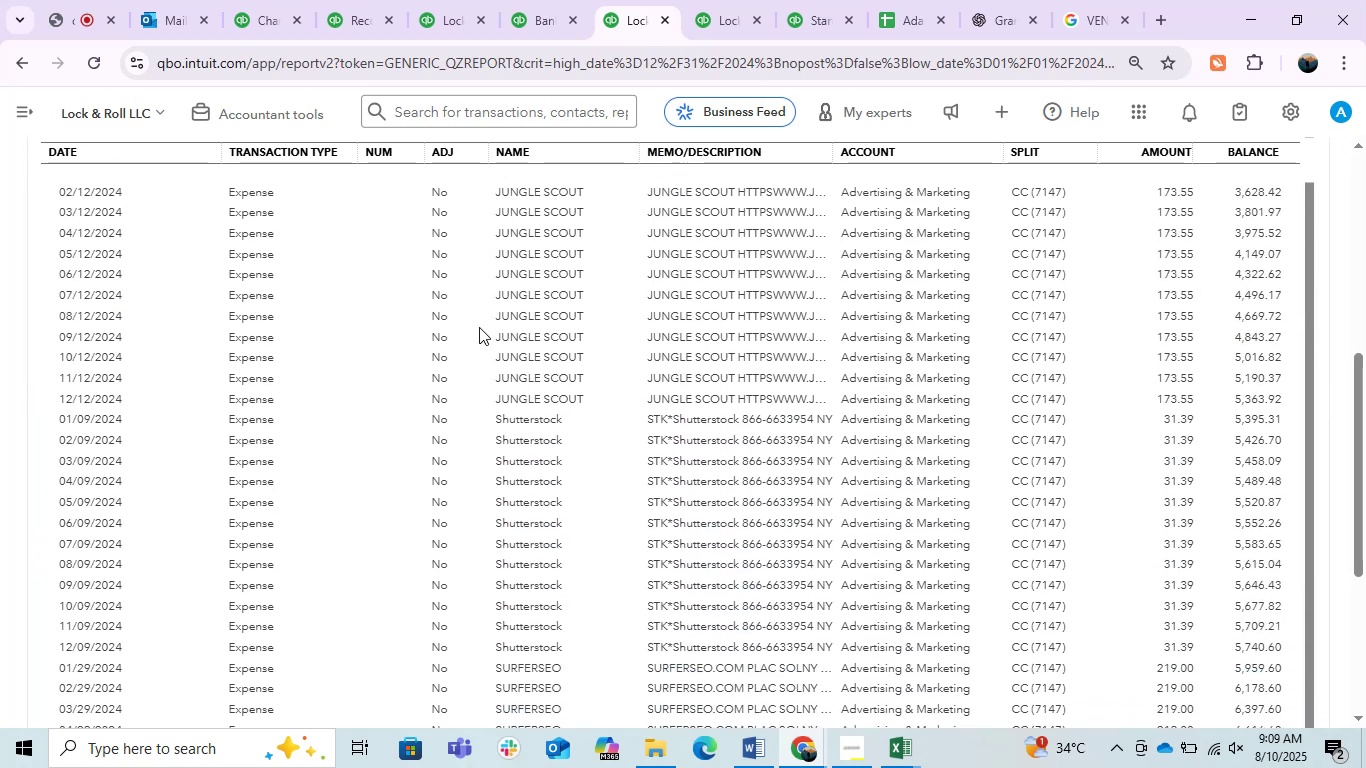 
scroll: coordinate [245, 414], scroll_direction: none, amount: 0.0
 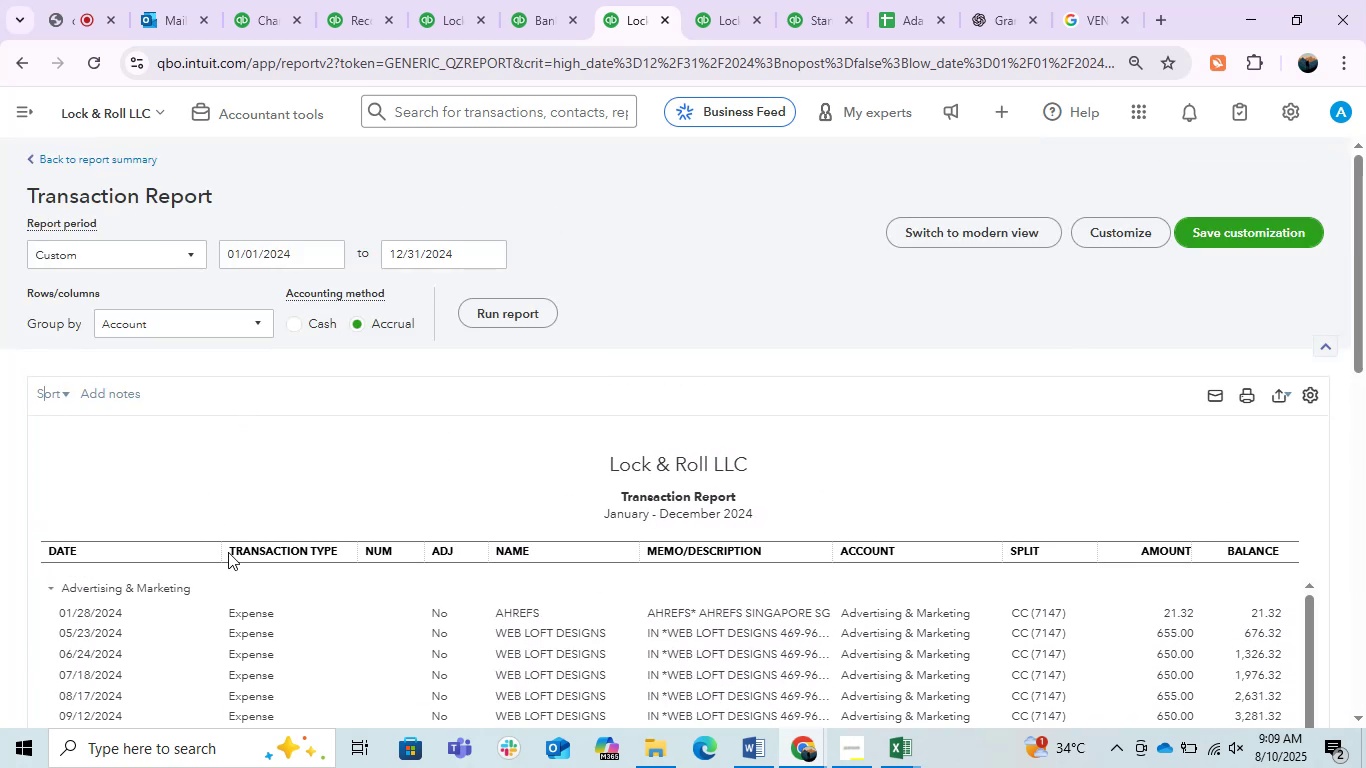 
left_click_drag(start_coordinate=[215, 552], to_coordinate=[139, 577])
 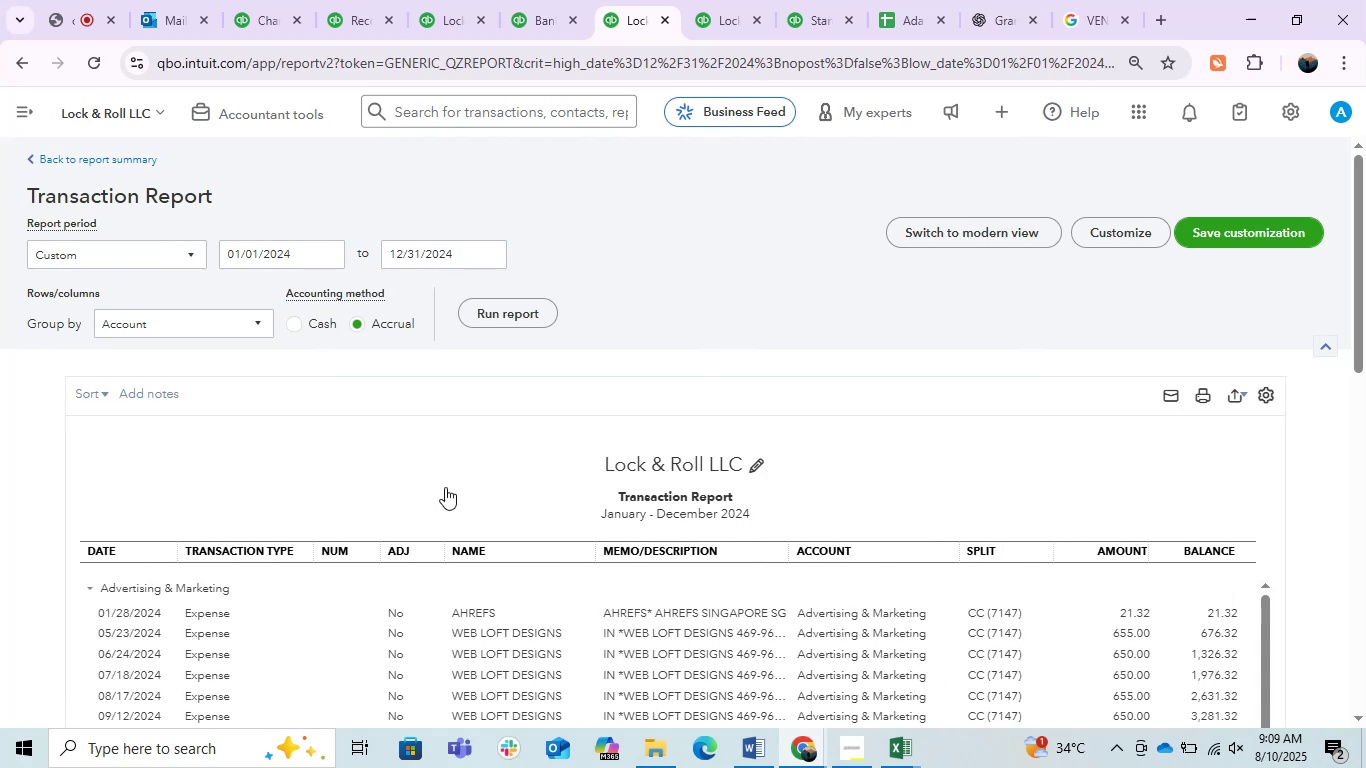 
scroll: coordinate [547, 453], scroll_direction: down, amount: 1.0
 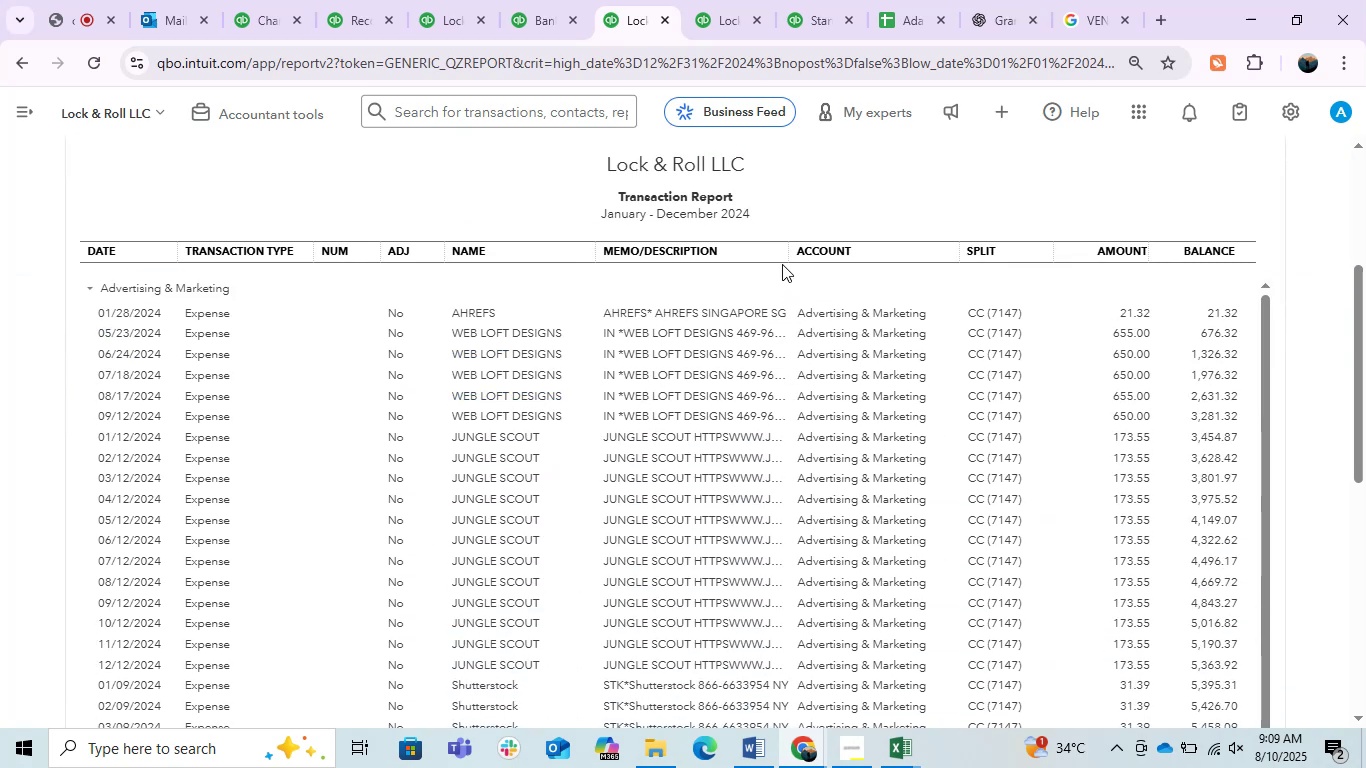 
left_click_drag(start_coordinate=[785, 251], to_coordinate=[1063, 259])
 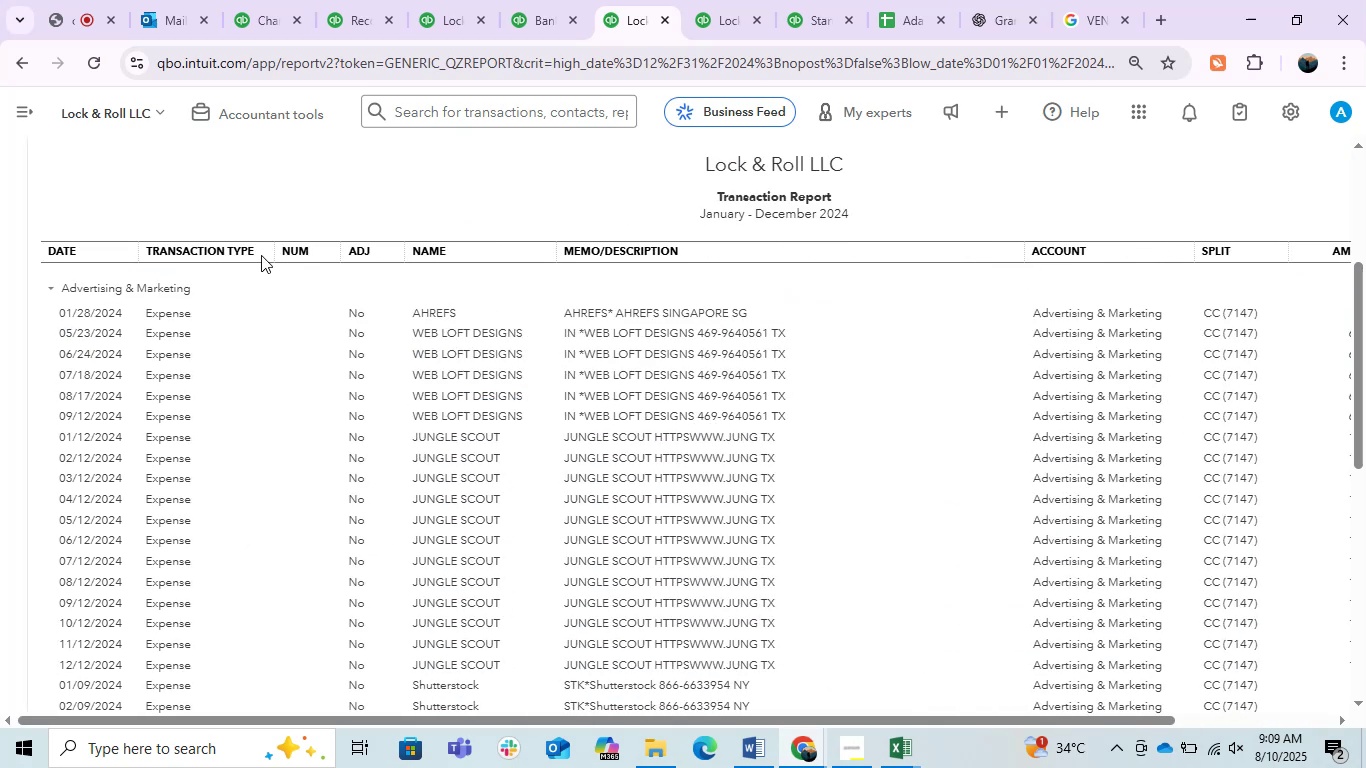 
left_click_drag(start_coordinate=[275, 257], to_coordinate=[257, 267])
 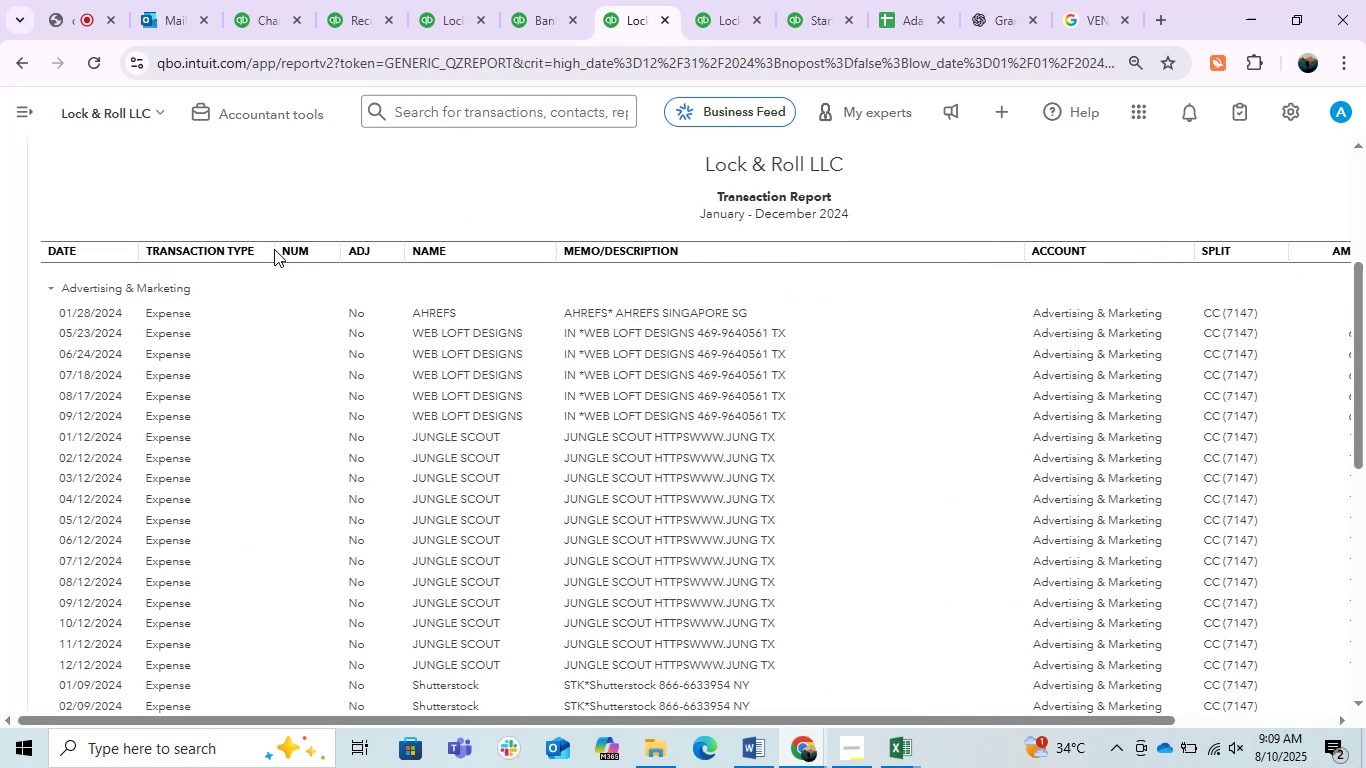 
left_click_drag(start_coordinate=[272, 249], to_coordinate=[224, 261])
 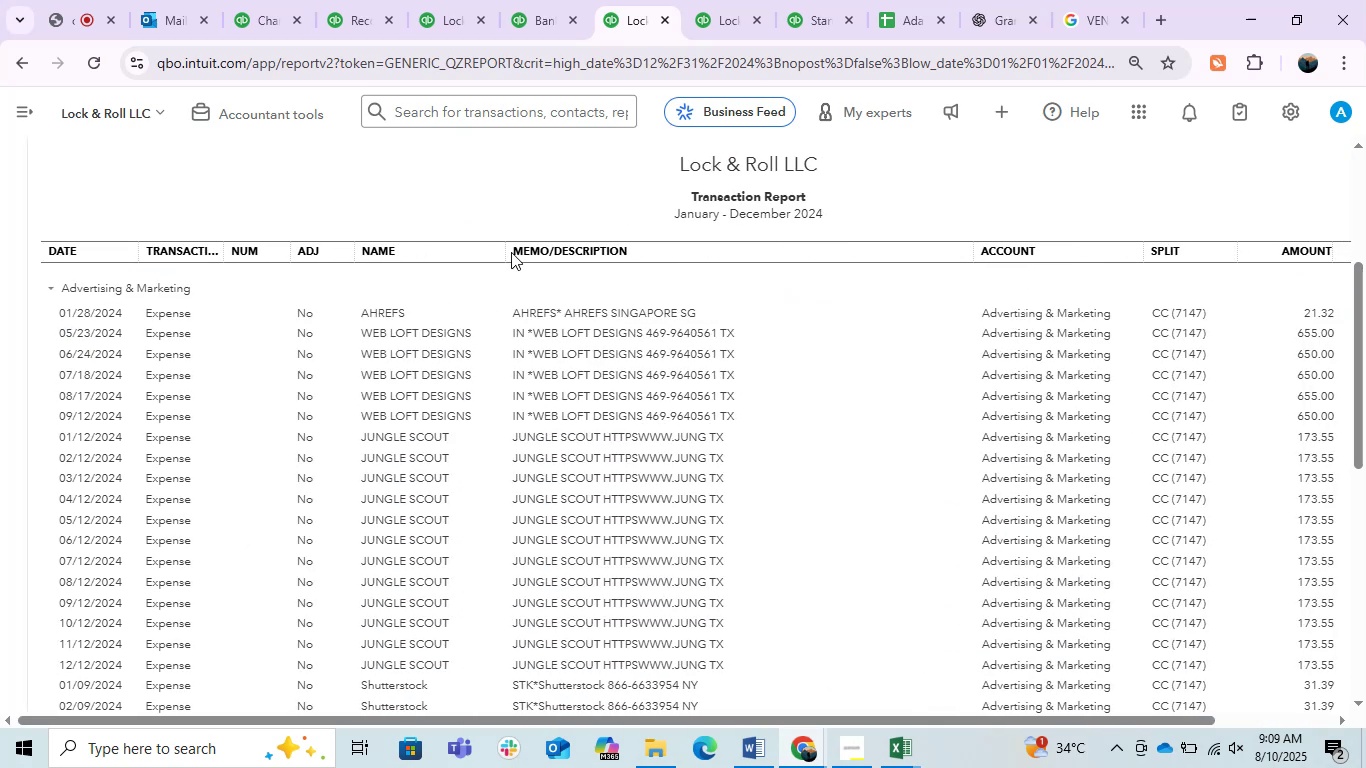 
left_click_drag(start_coordinate=[501, 257], to_coordinate=[483, 266])
 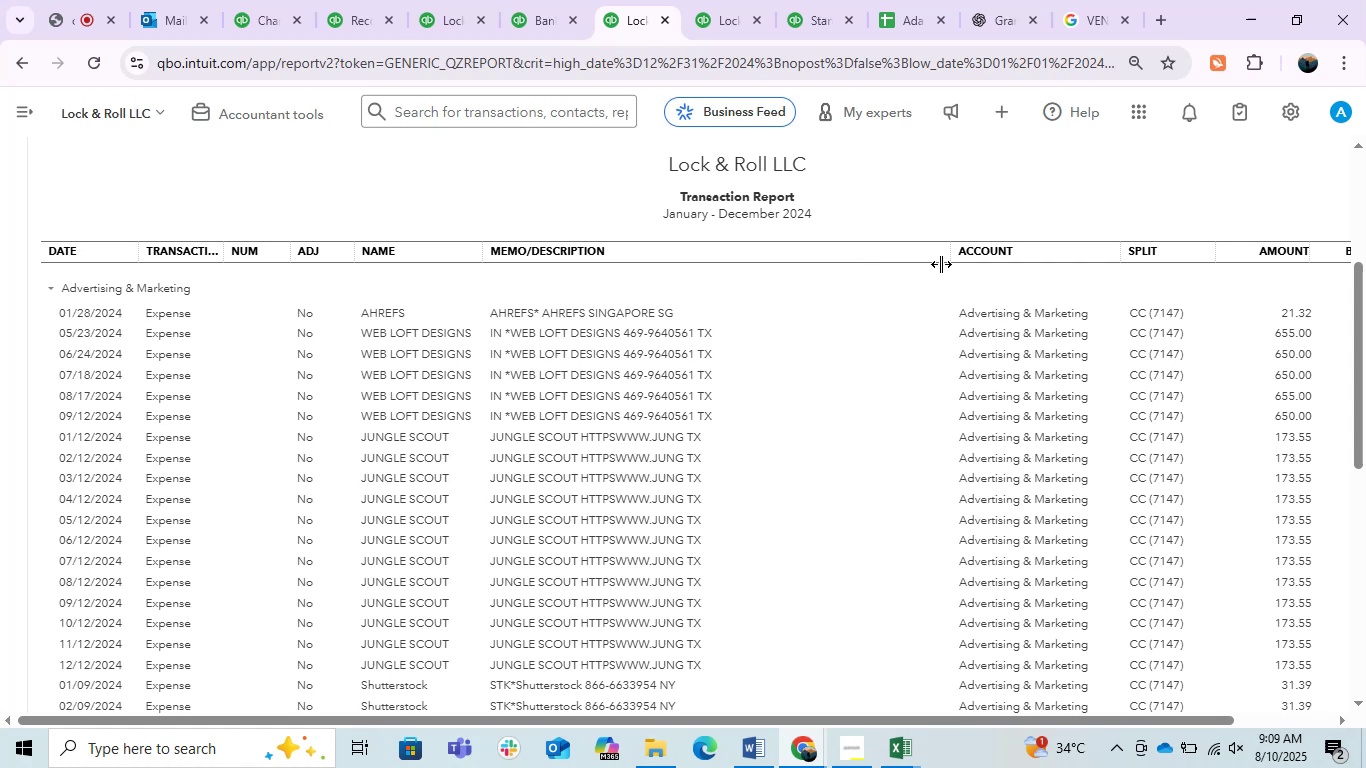 
scroll: coordinate [577, 525], scroll_direction: down, amount: 13.0
 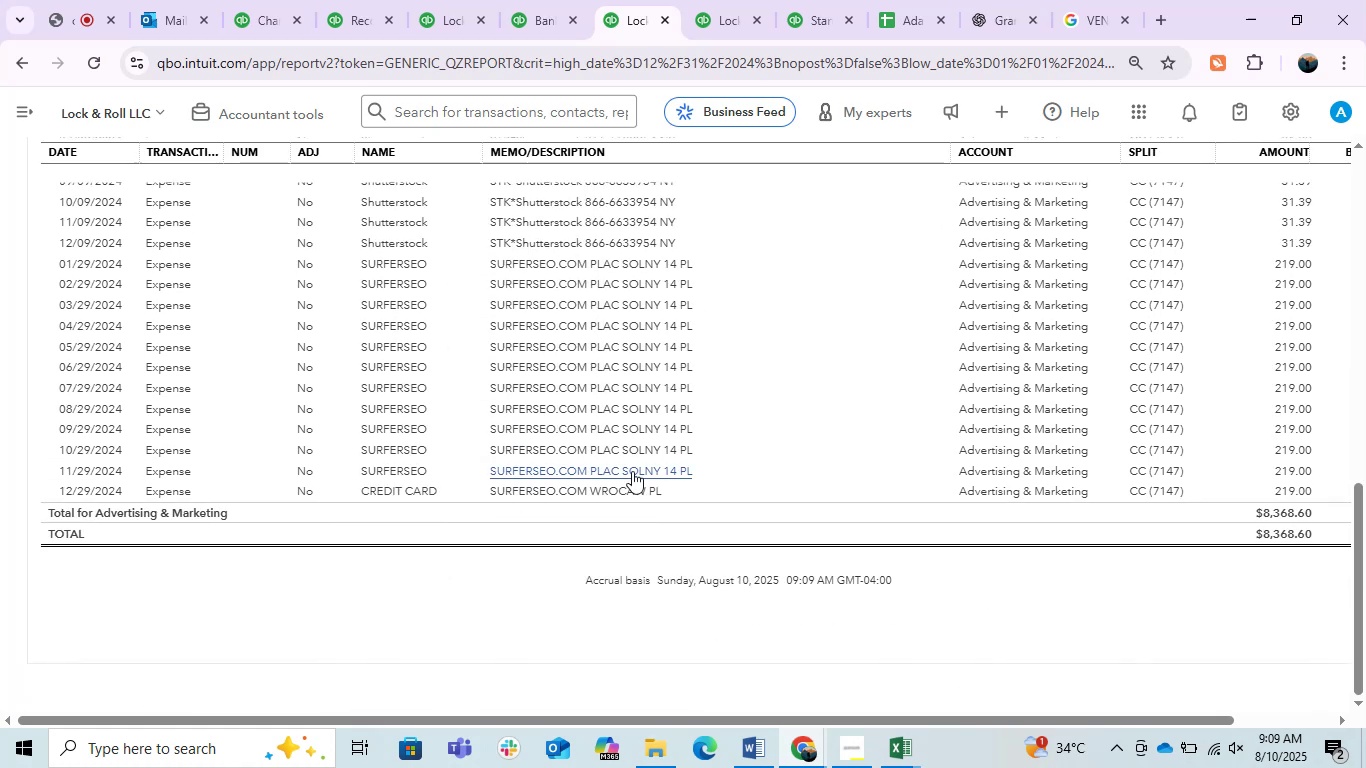 
scroll: coordinate [544, 455], scroll_direction: up, amount: 4.0
 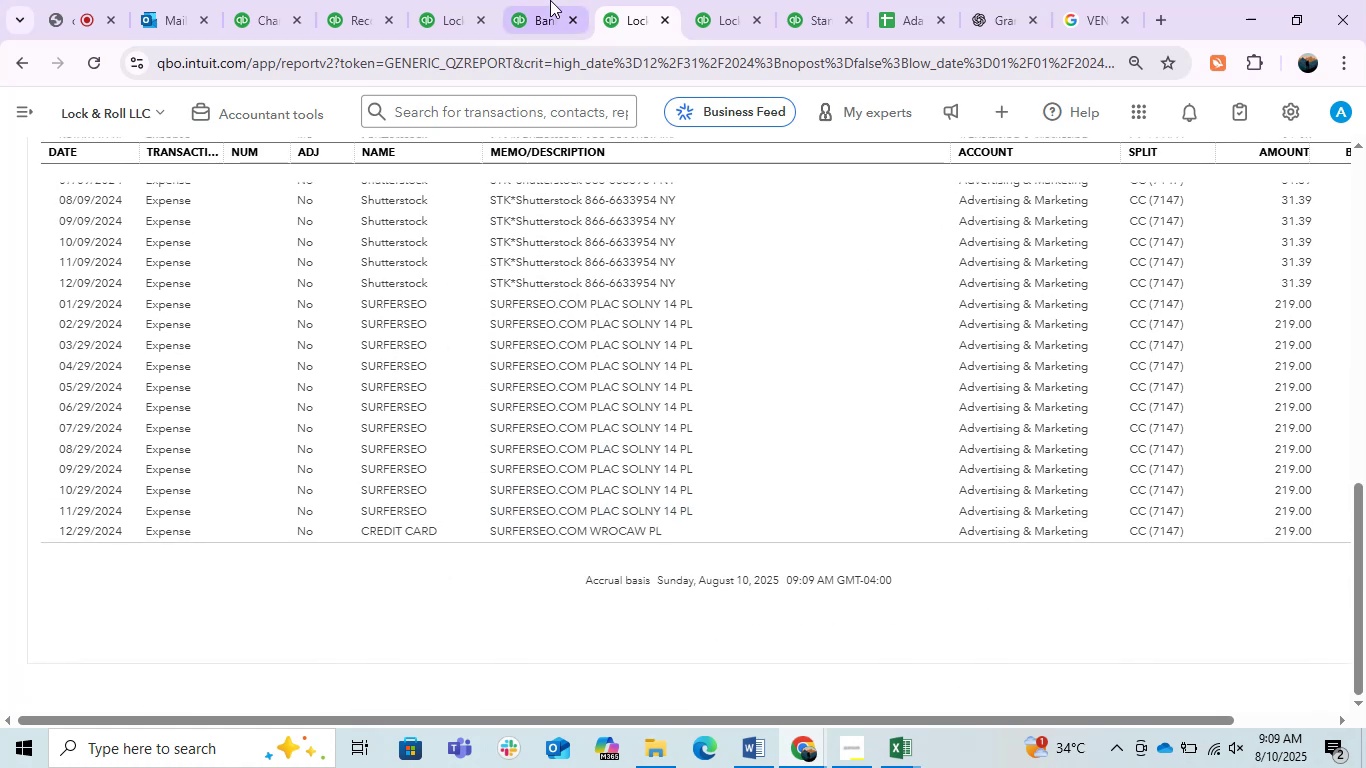 
left_click([548, 0])
 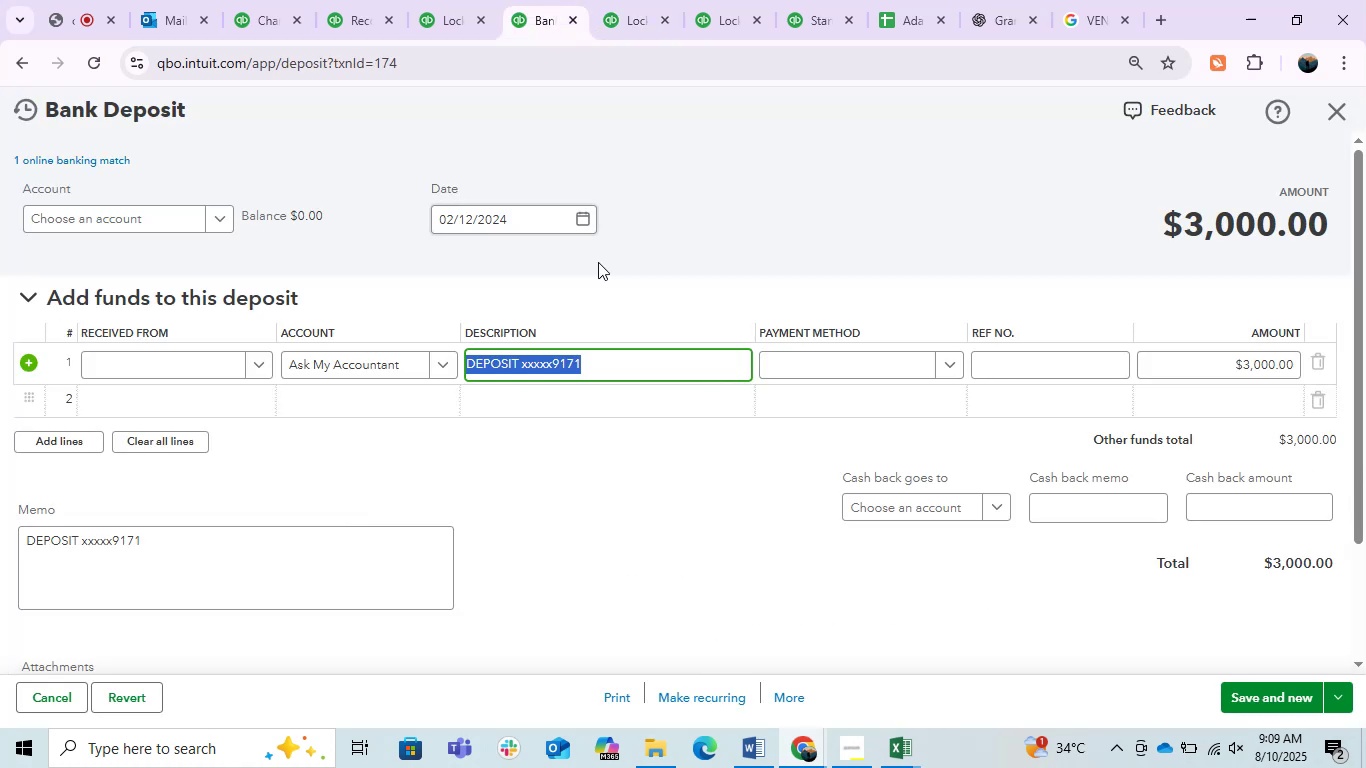 
left_click([729, 263])
 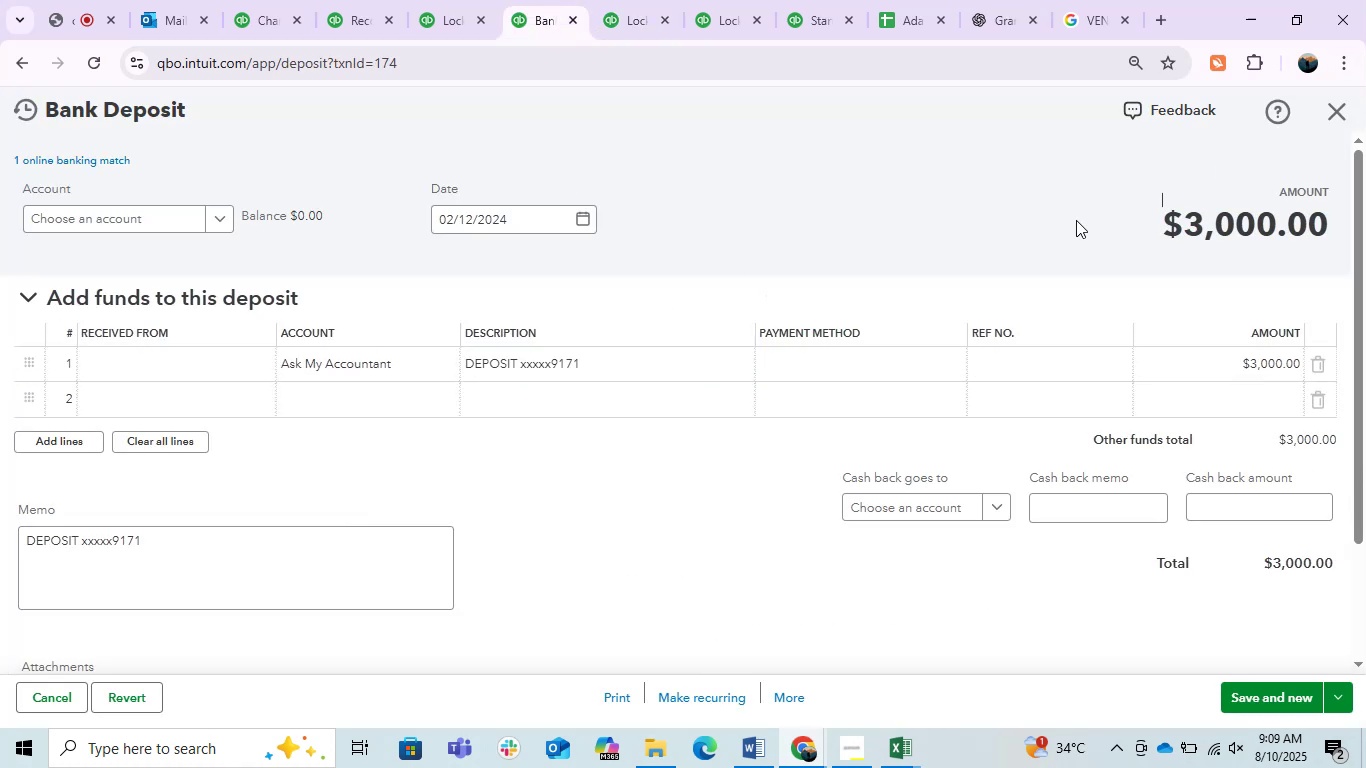 
left_click([1336, 106])
 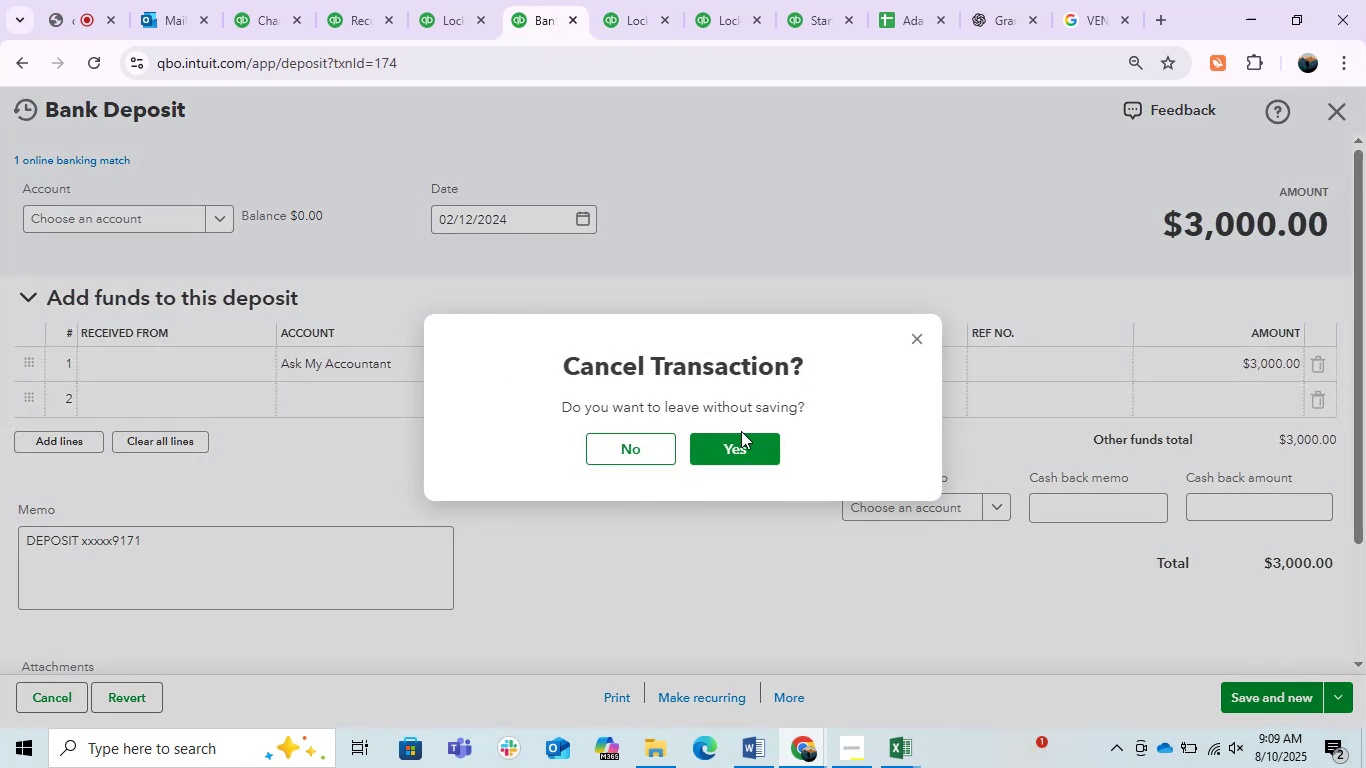 
left_click([723, 440])
 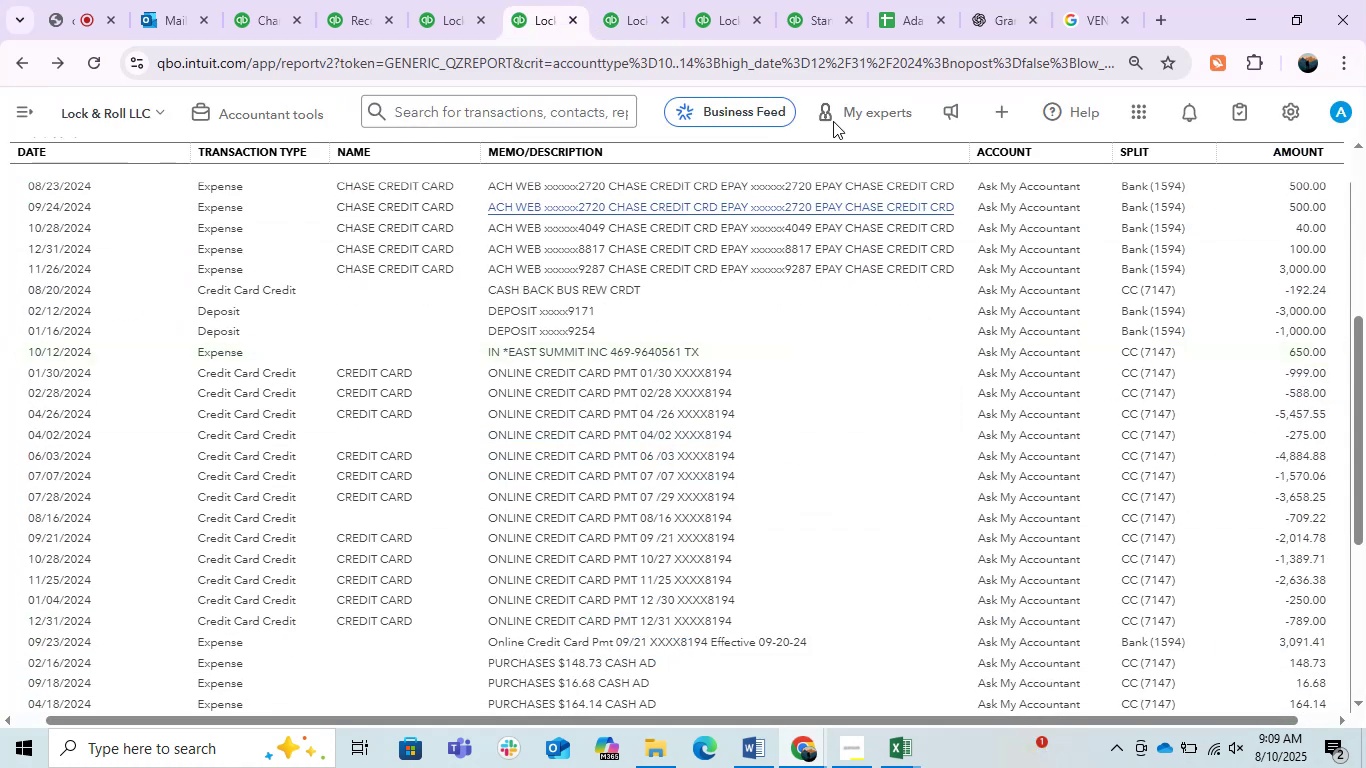 
left_click([748, 0])
 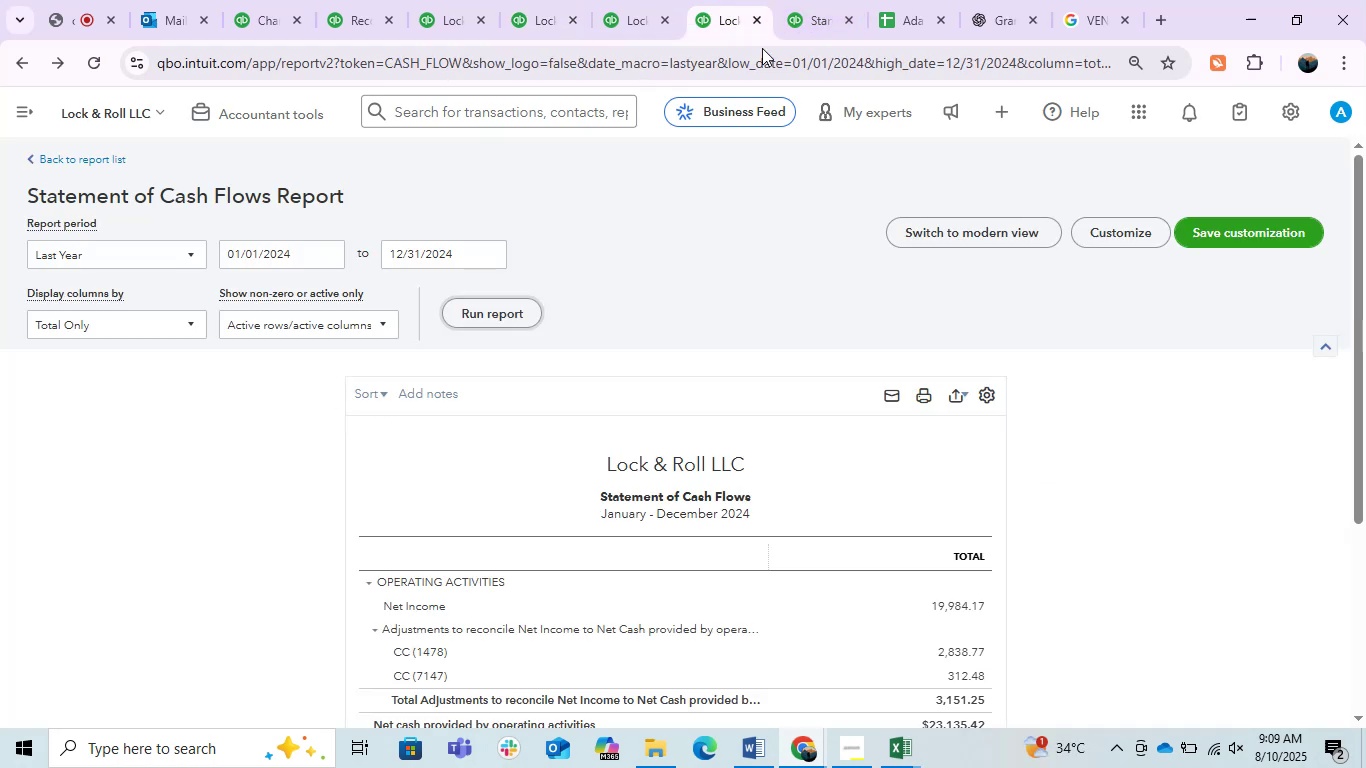 
scroll: coordinate [690, 456], scroll_direction: down, amount: 3.0
 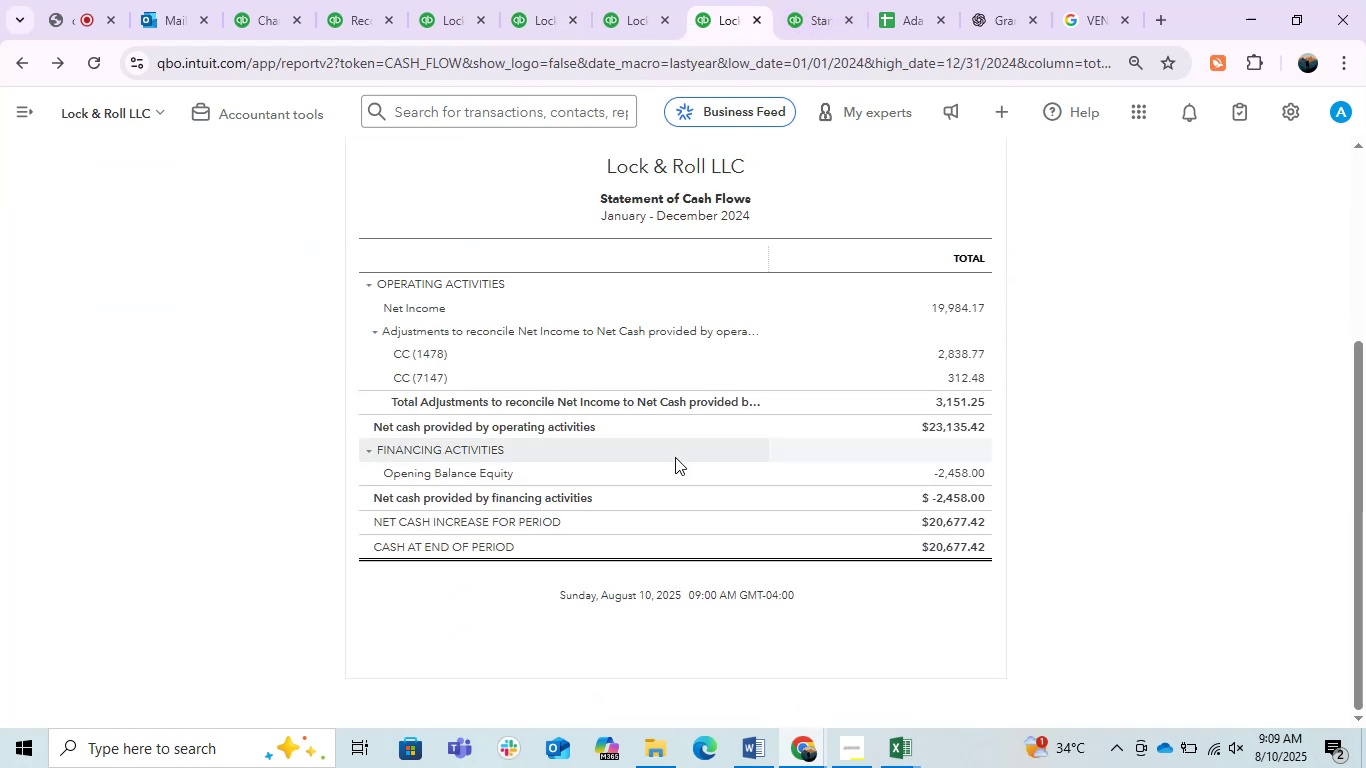 
scroll: coordinate [616, 471], scroll_direction: up, amount: 3.0
 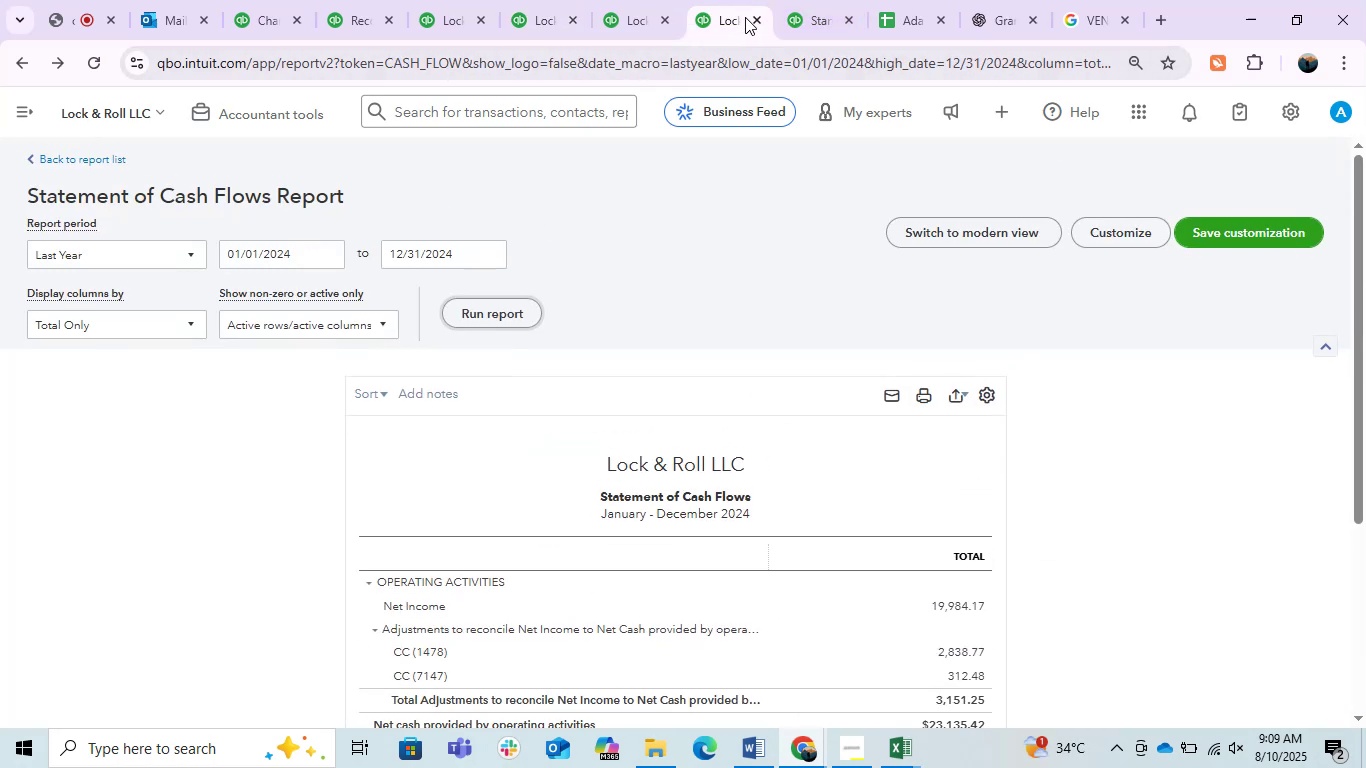 
left_click([759, 19])
 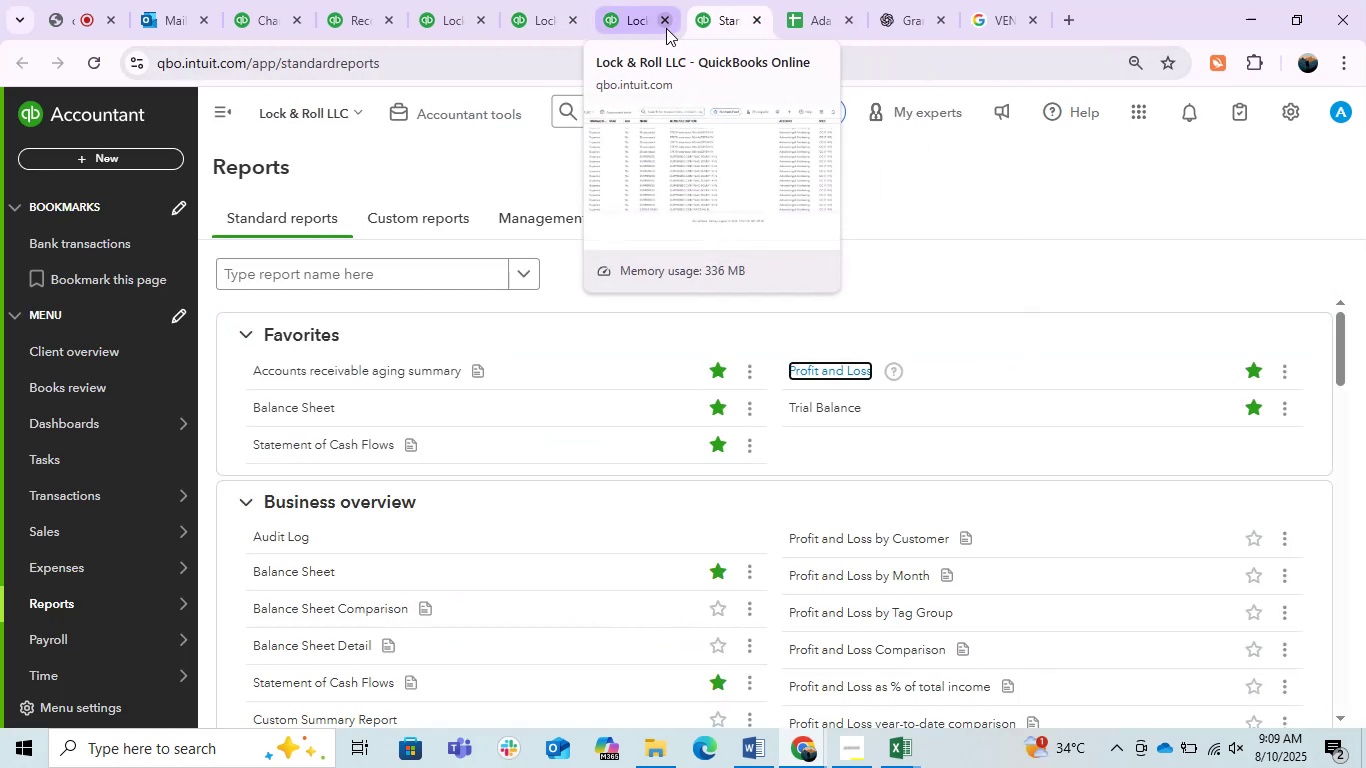 
left_click([635, 17])
 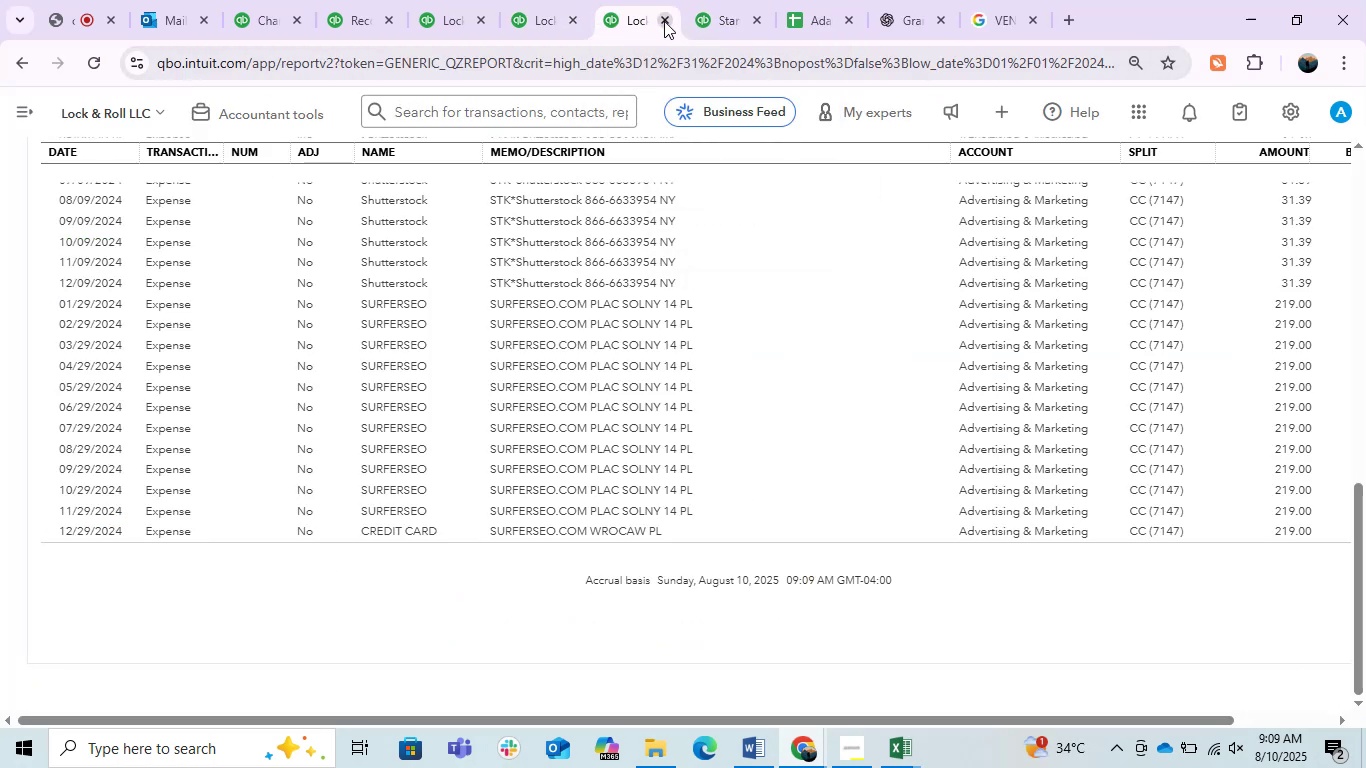 
left_click([664, 21])
 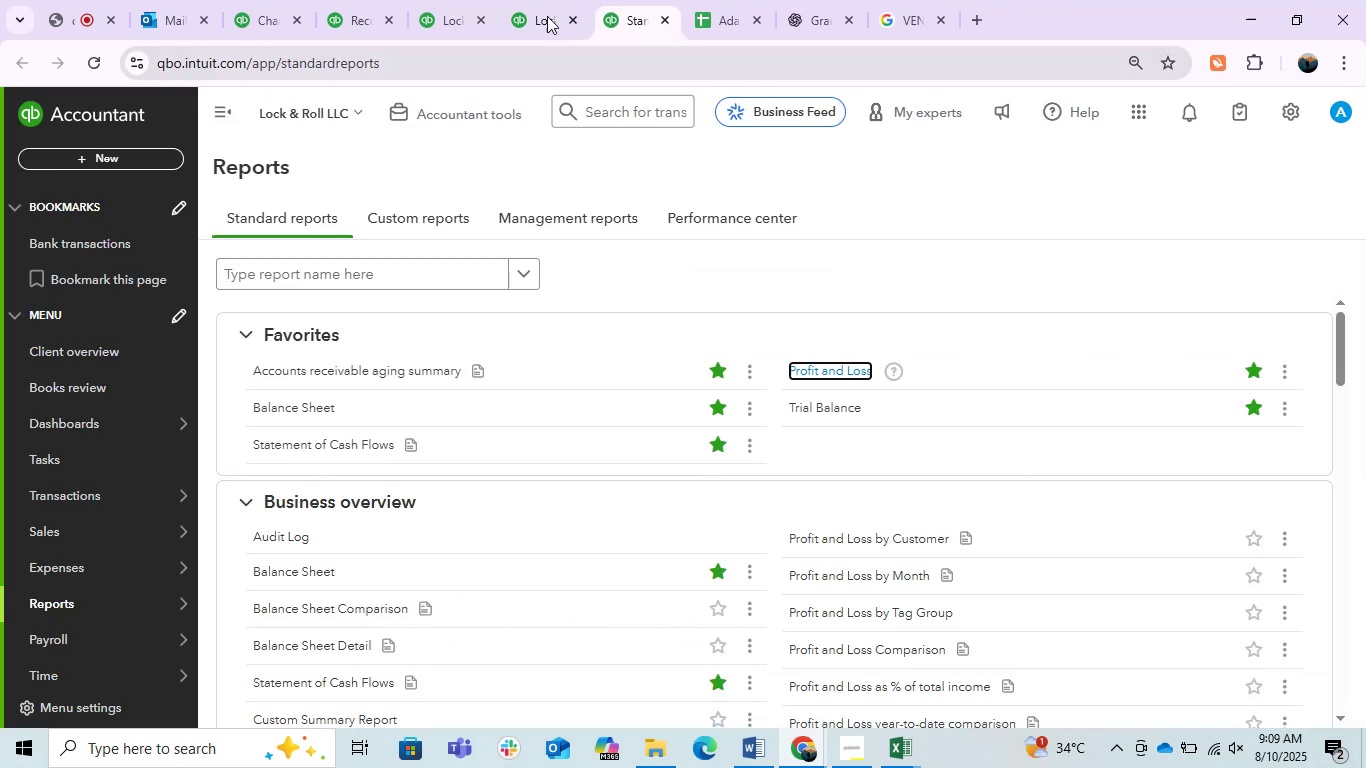 
left_click([555, 6])
 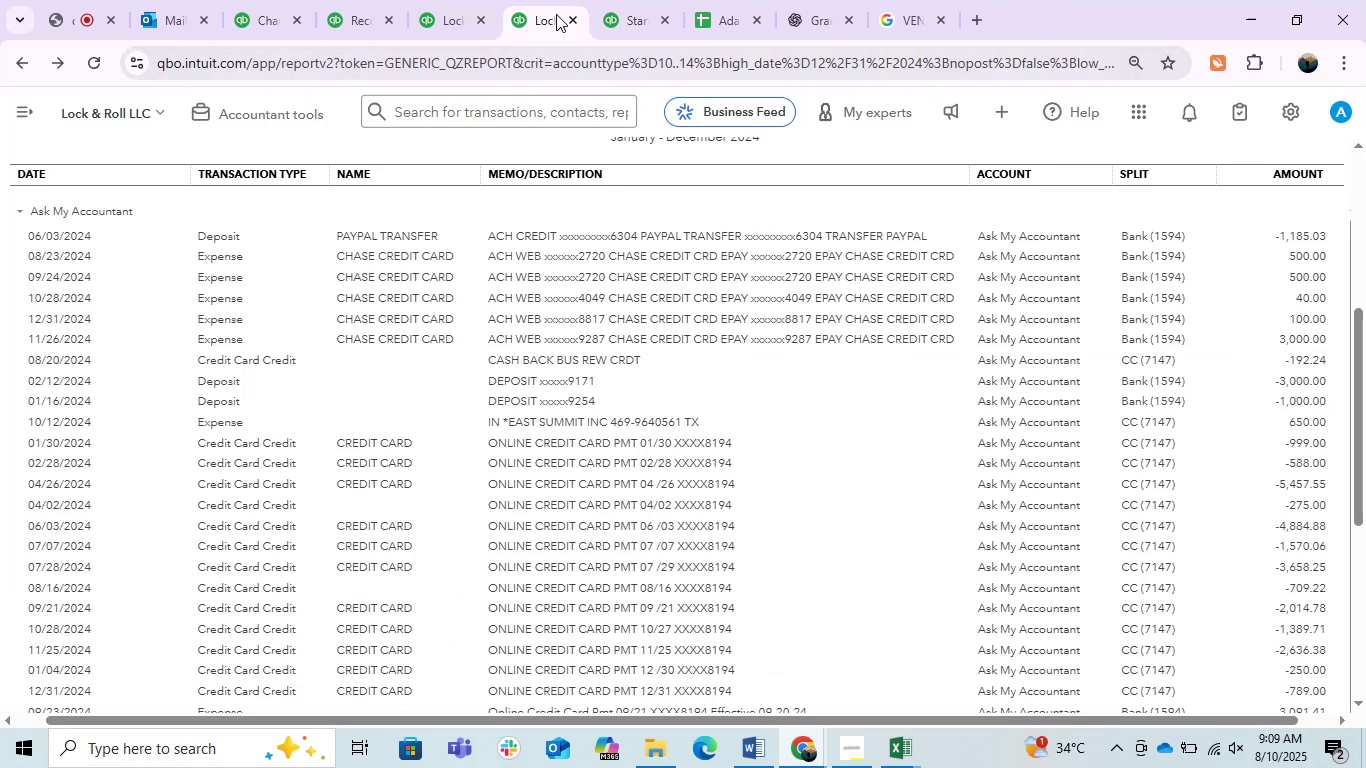 
scroll: coordinate [591, 484], scroll_direction: up, amount: 5.0
 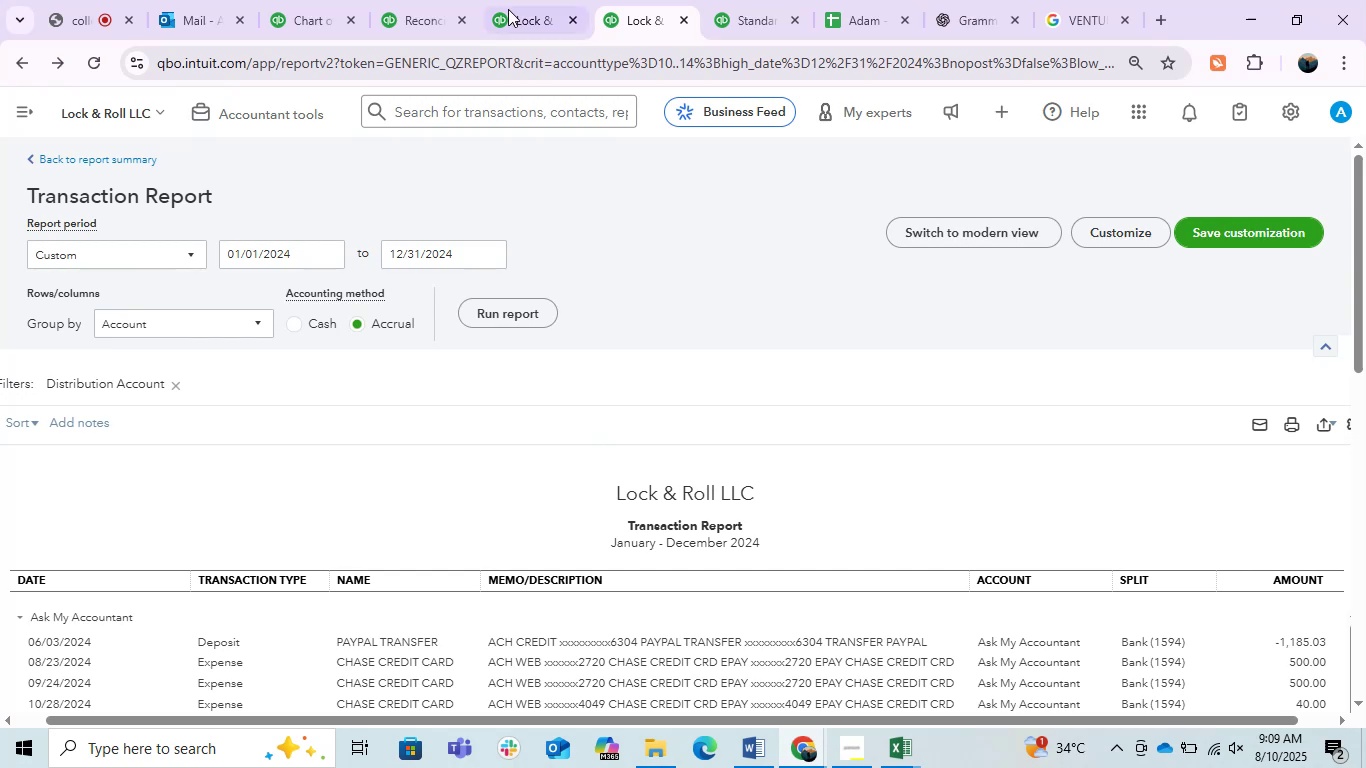 
left_click([499, 0])
 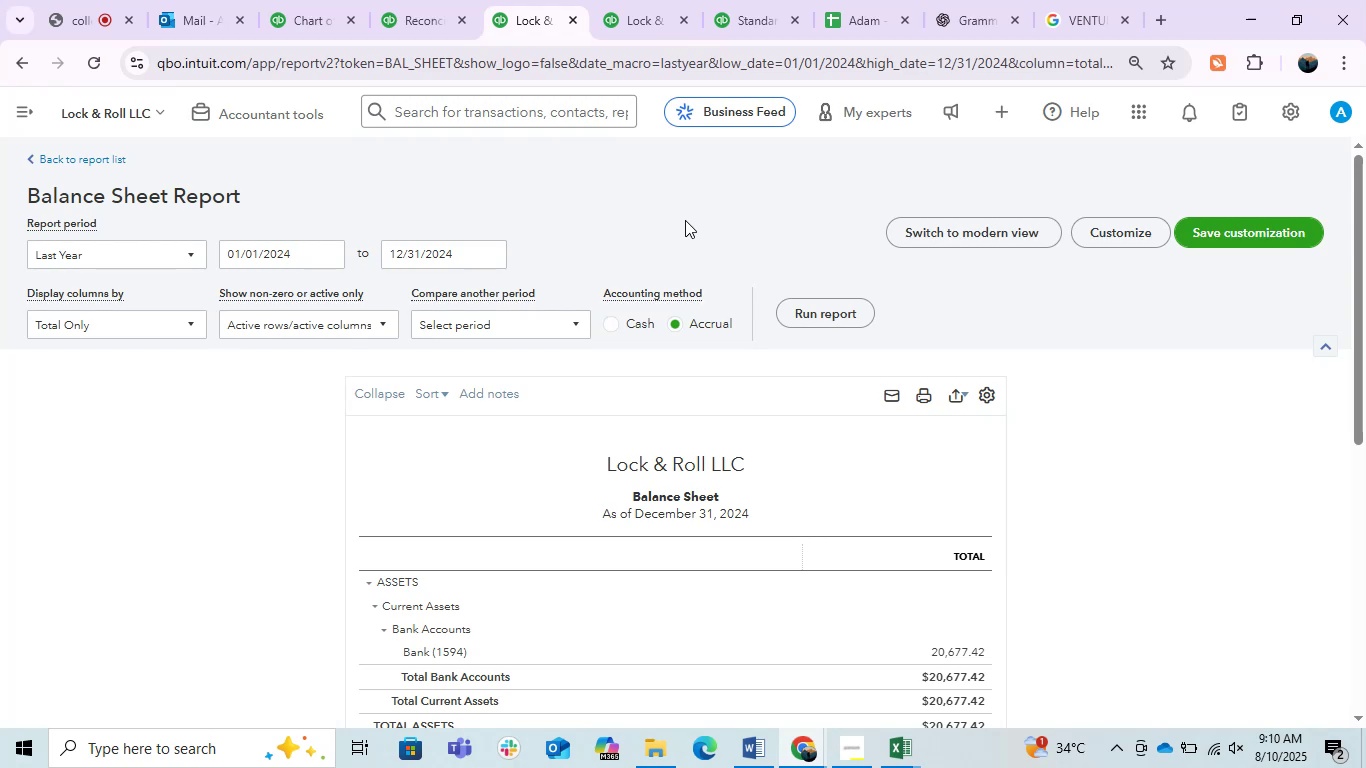 
wait(24.33)
 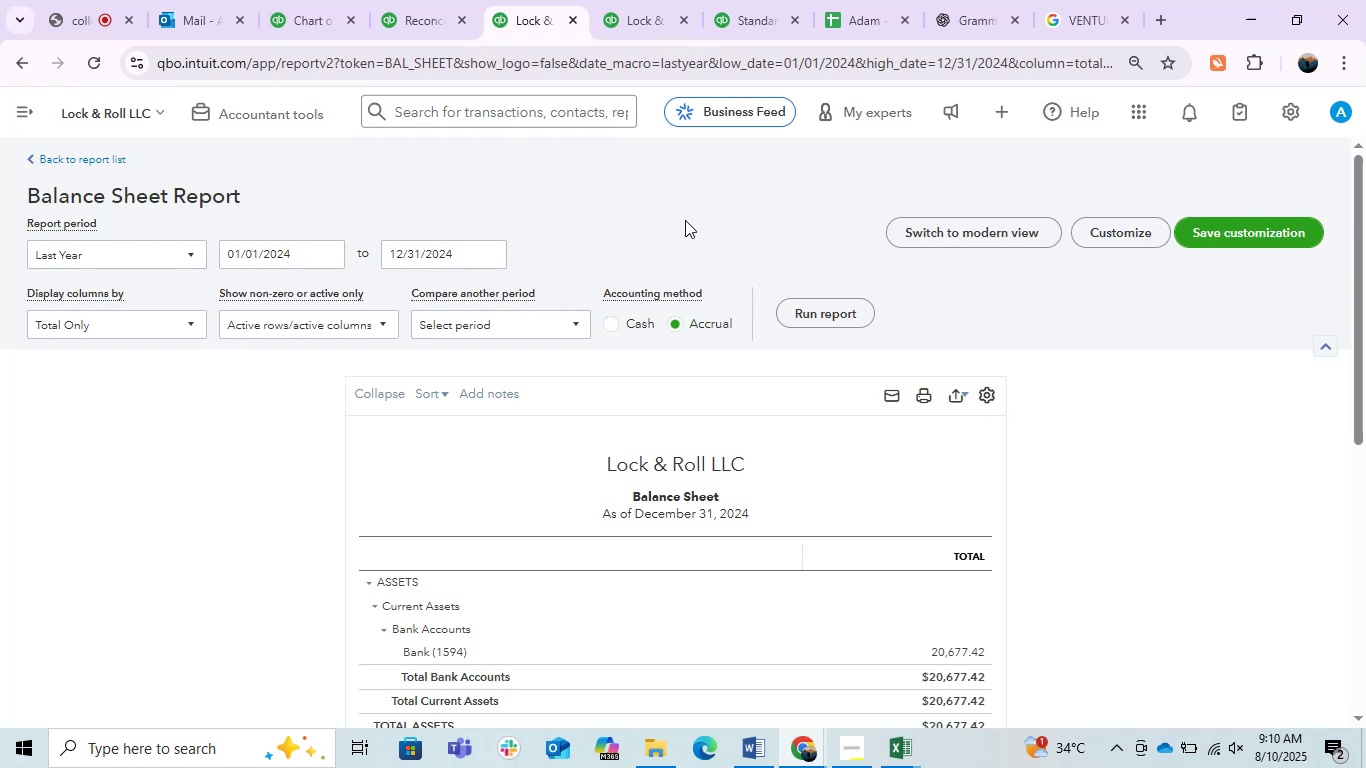 
scroll: coordinate [648, 448], scroll_direction: down, amount: 4.0
 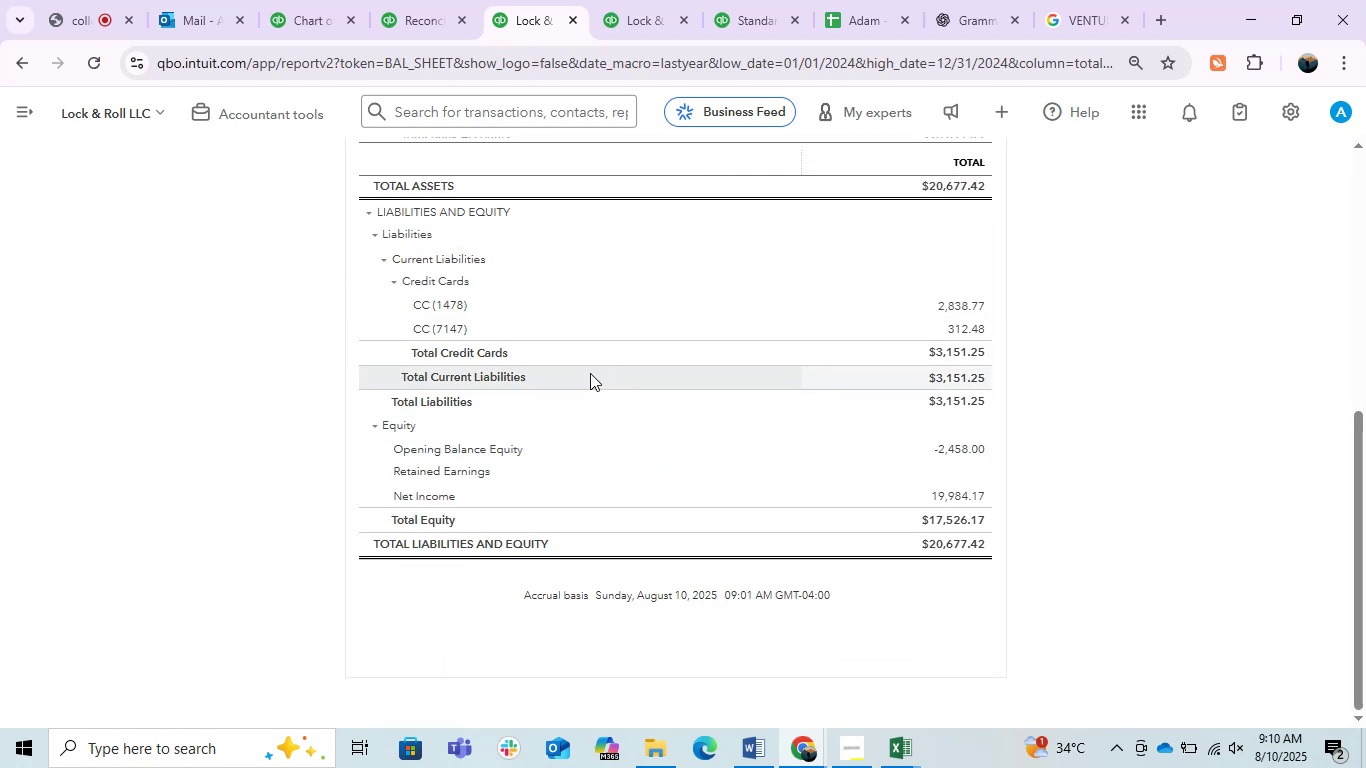 
wait(10.17)
 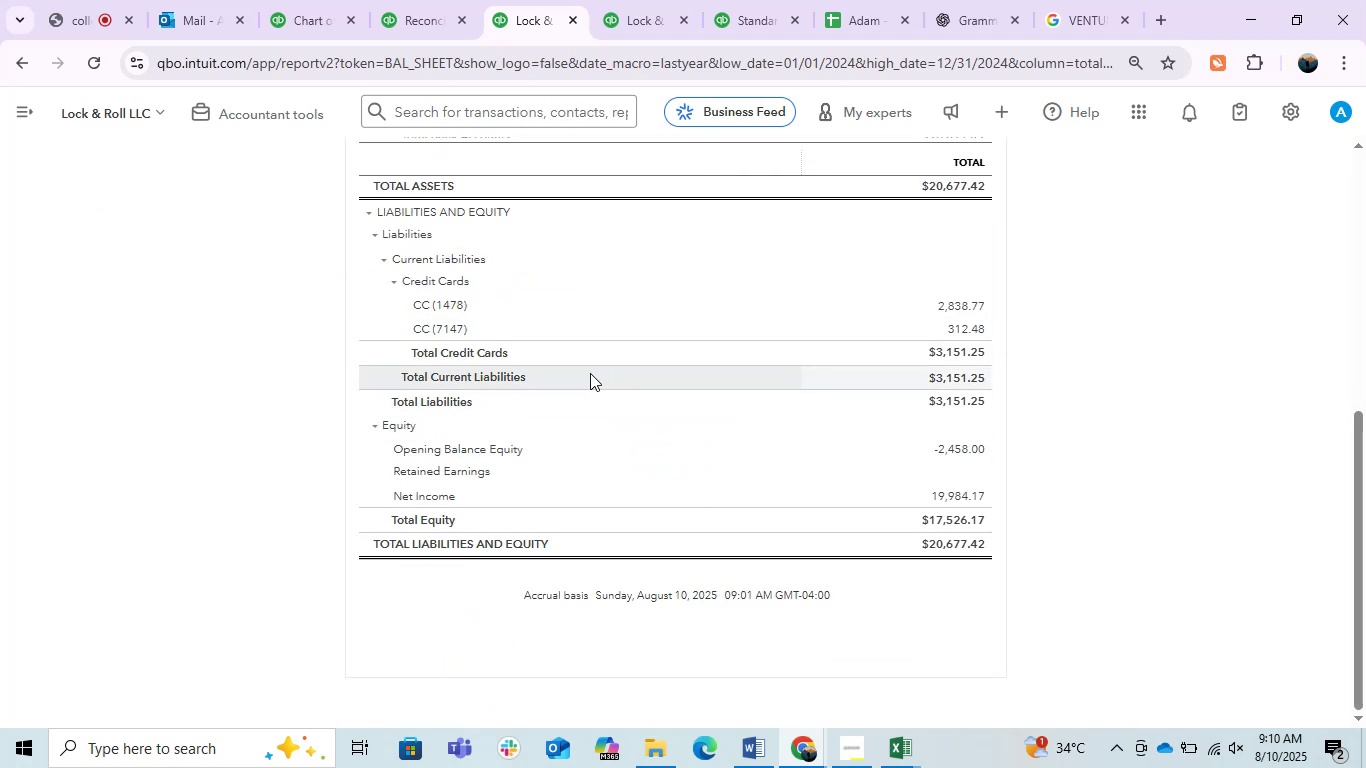 
left_click([849, 741])
 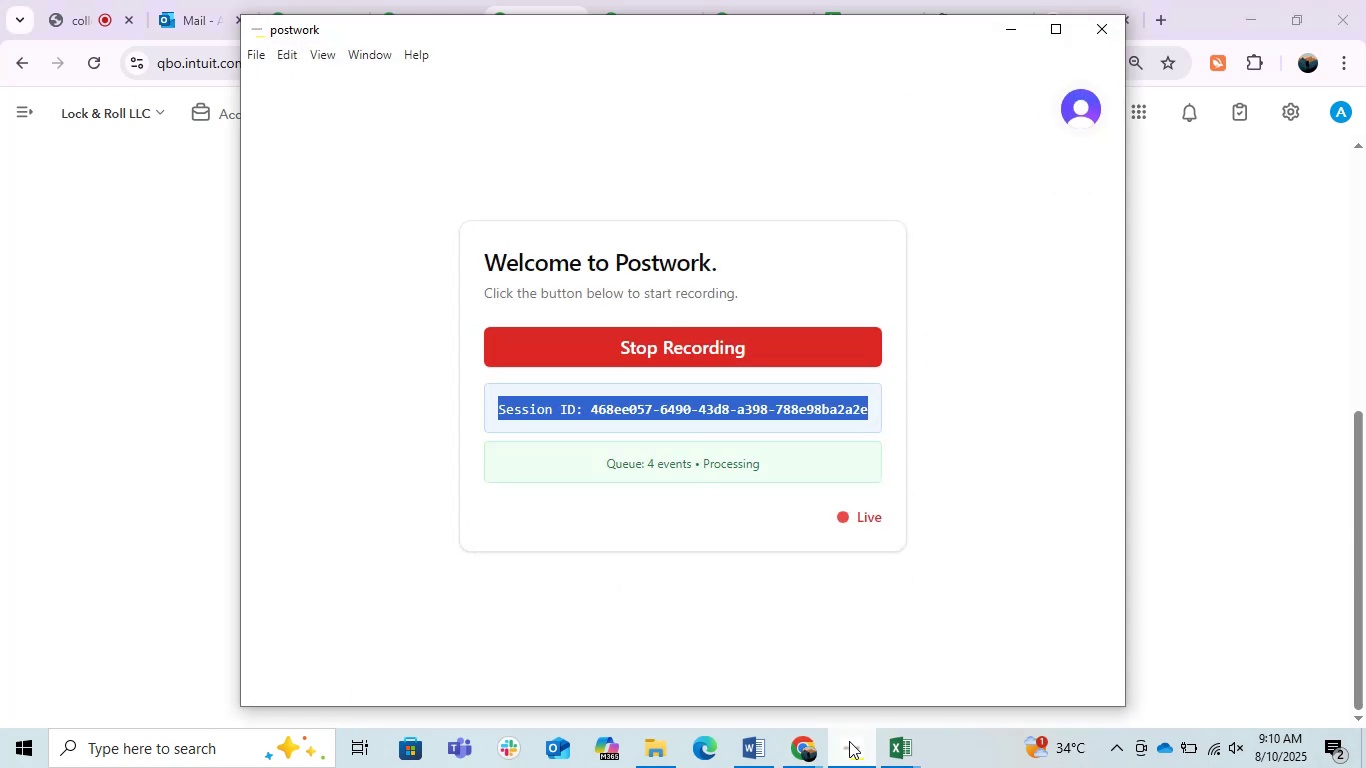 
left_click([849, 741])
 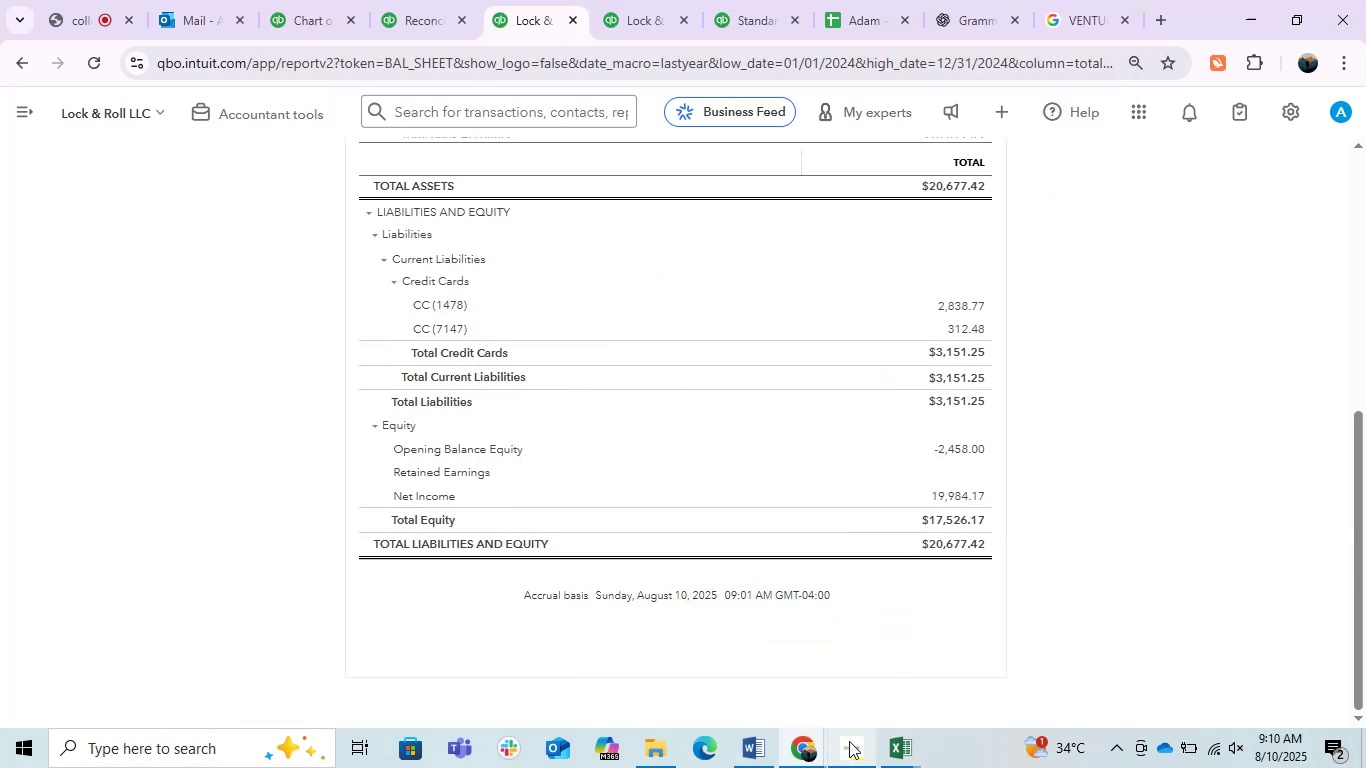 
left_click([849, 741])
 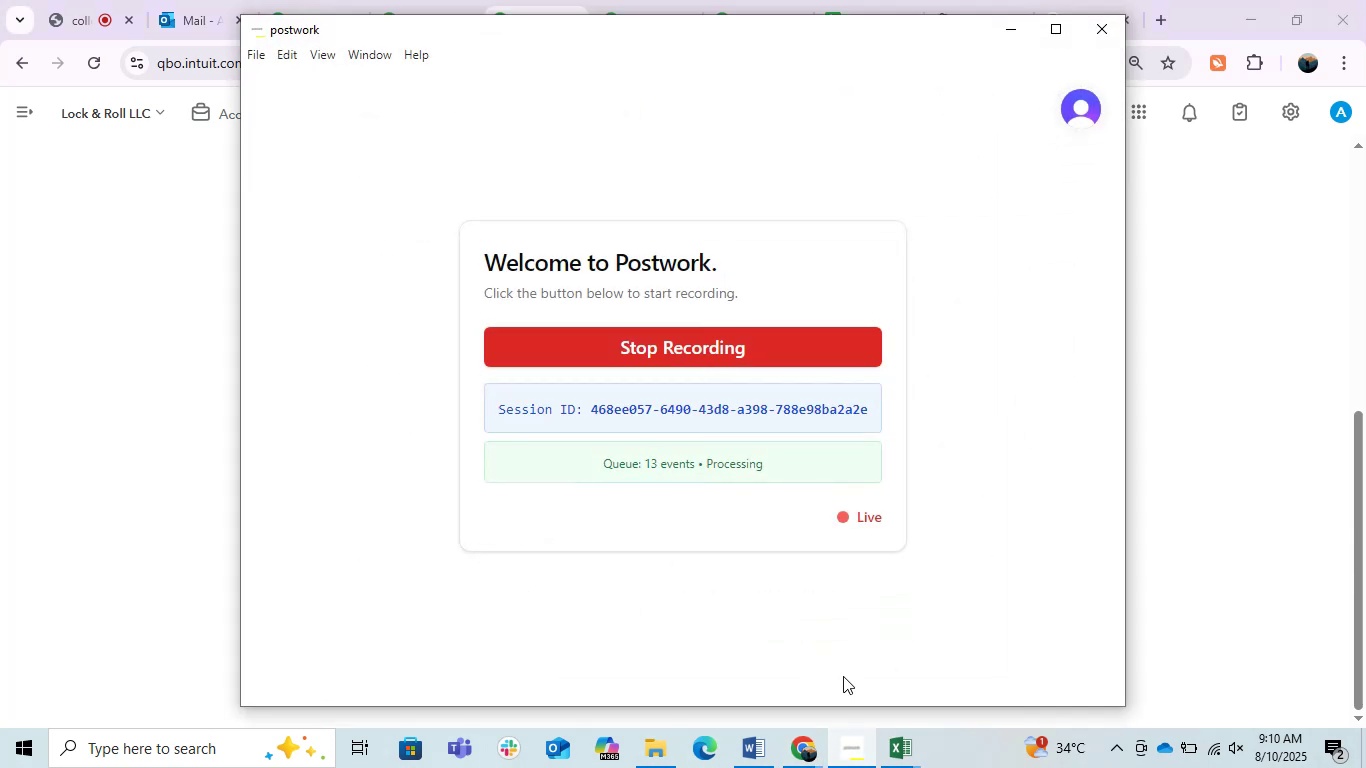 
left_click([900, 767])
 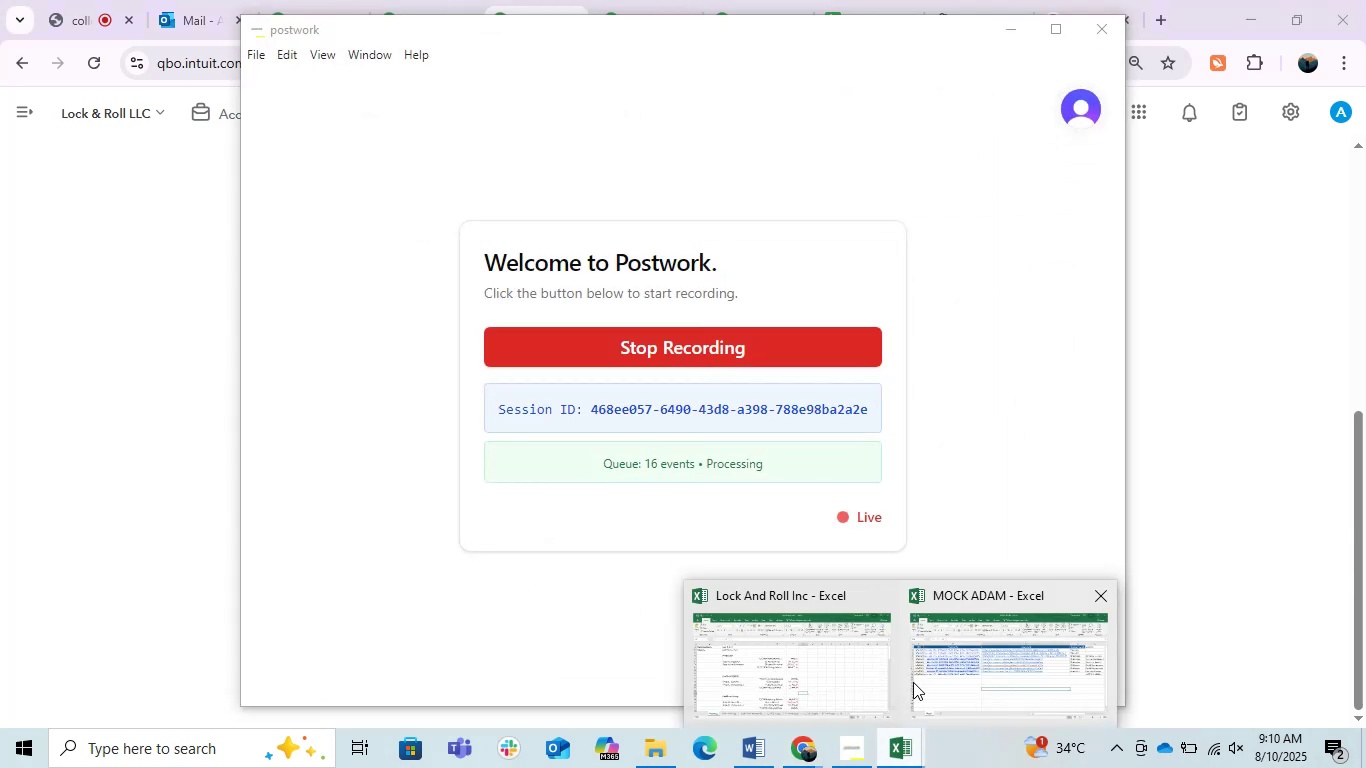 
left_click([790, 658])
 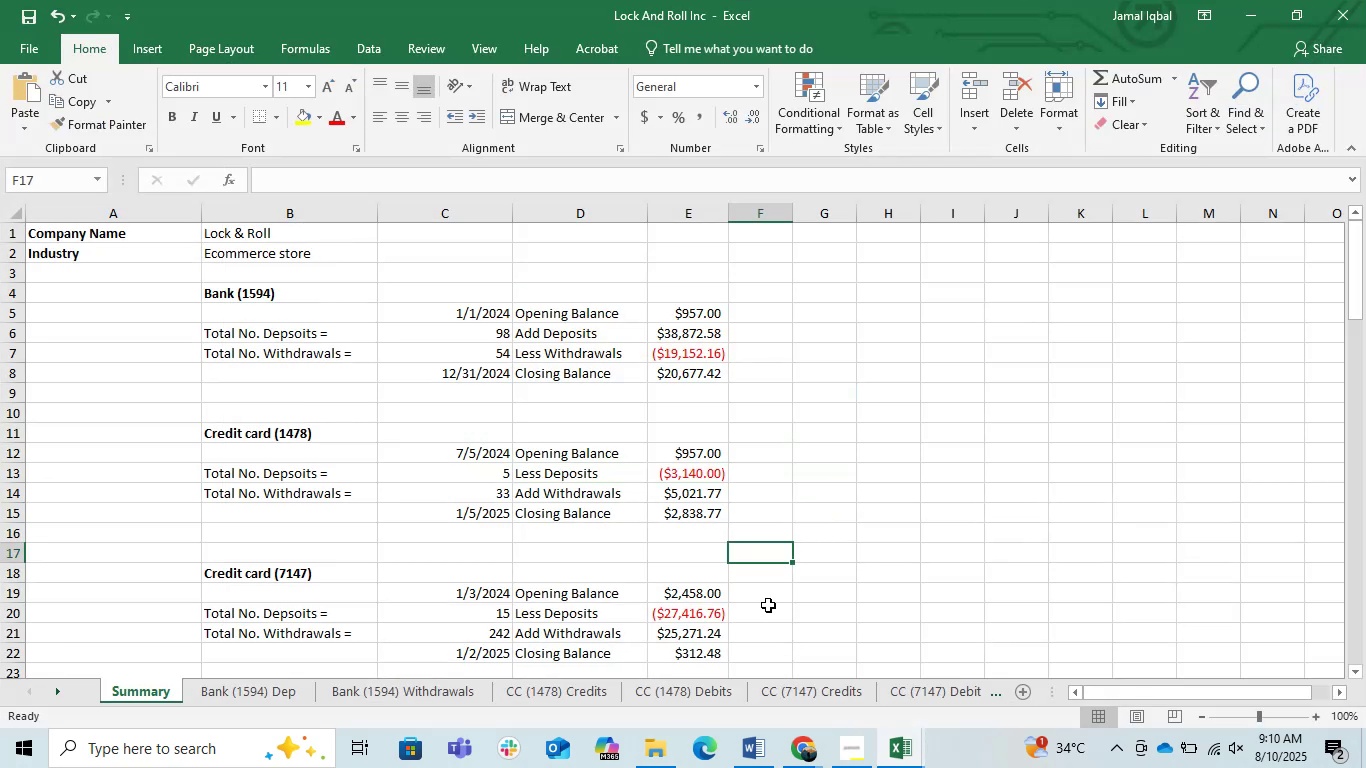 
scroll: coordinate [640, 425], scroll_direction: down, amount: 5.0
 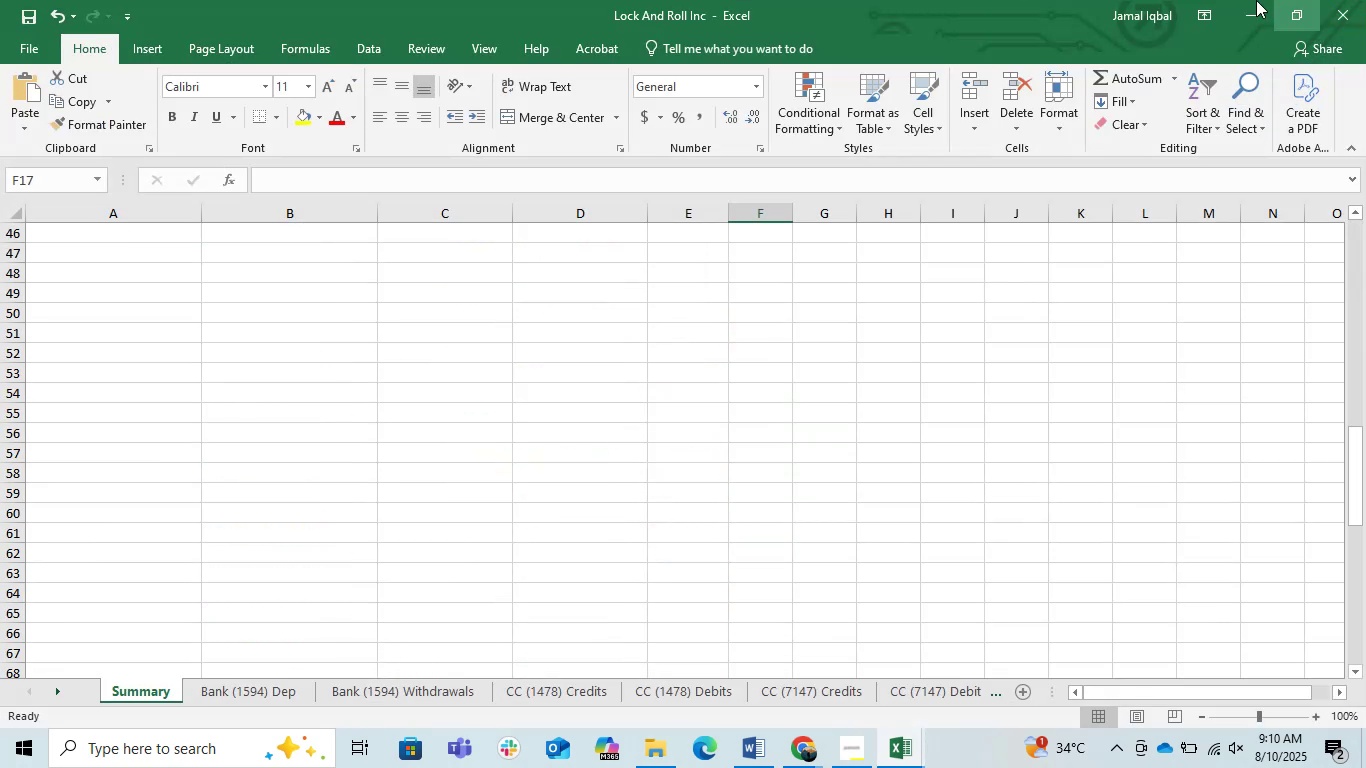 
left_click([1255, 0])
 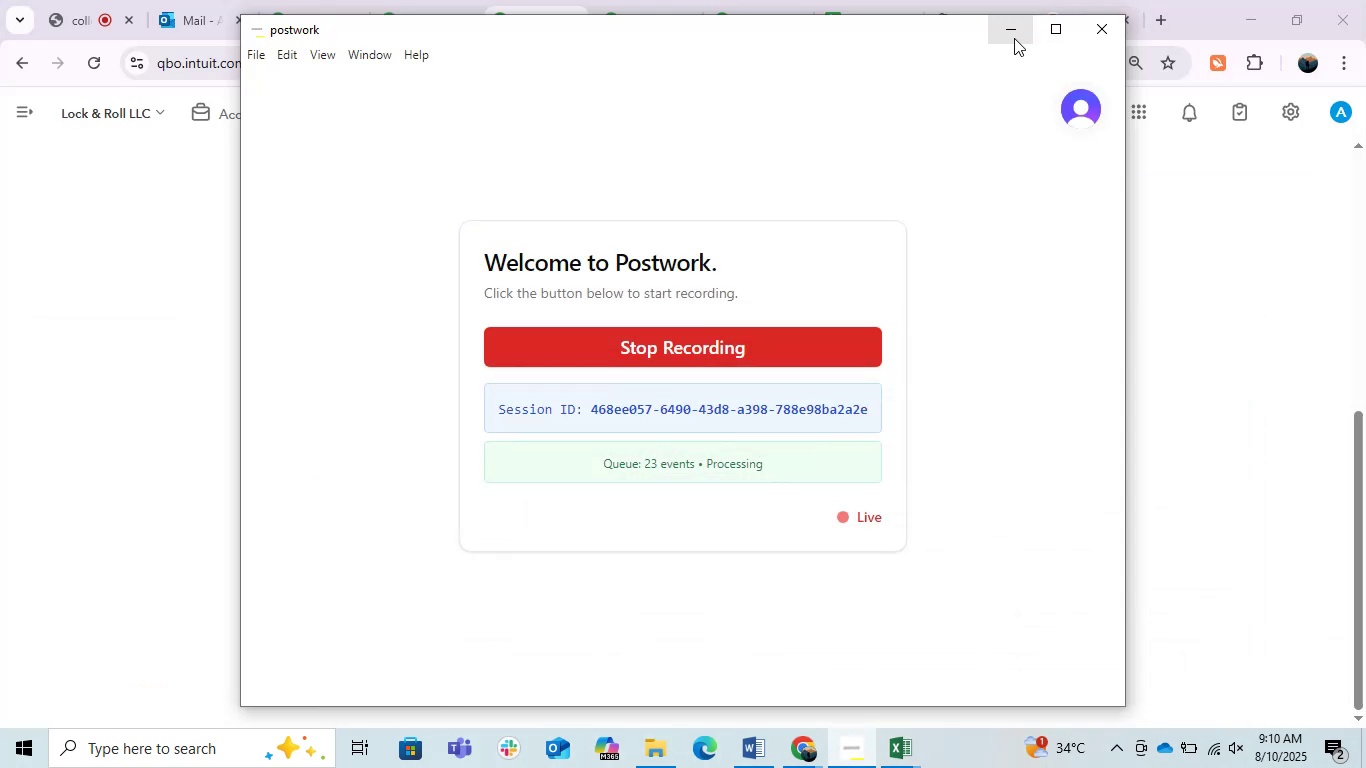 
left_click([1000, 34])
 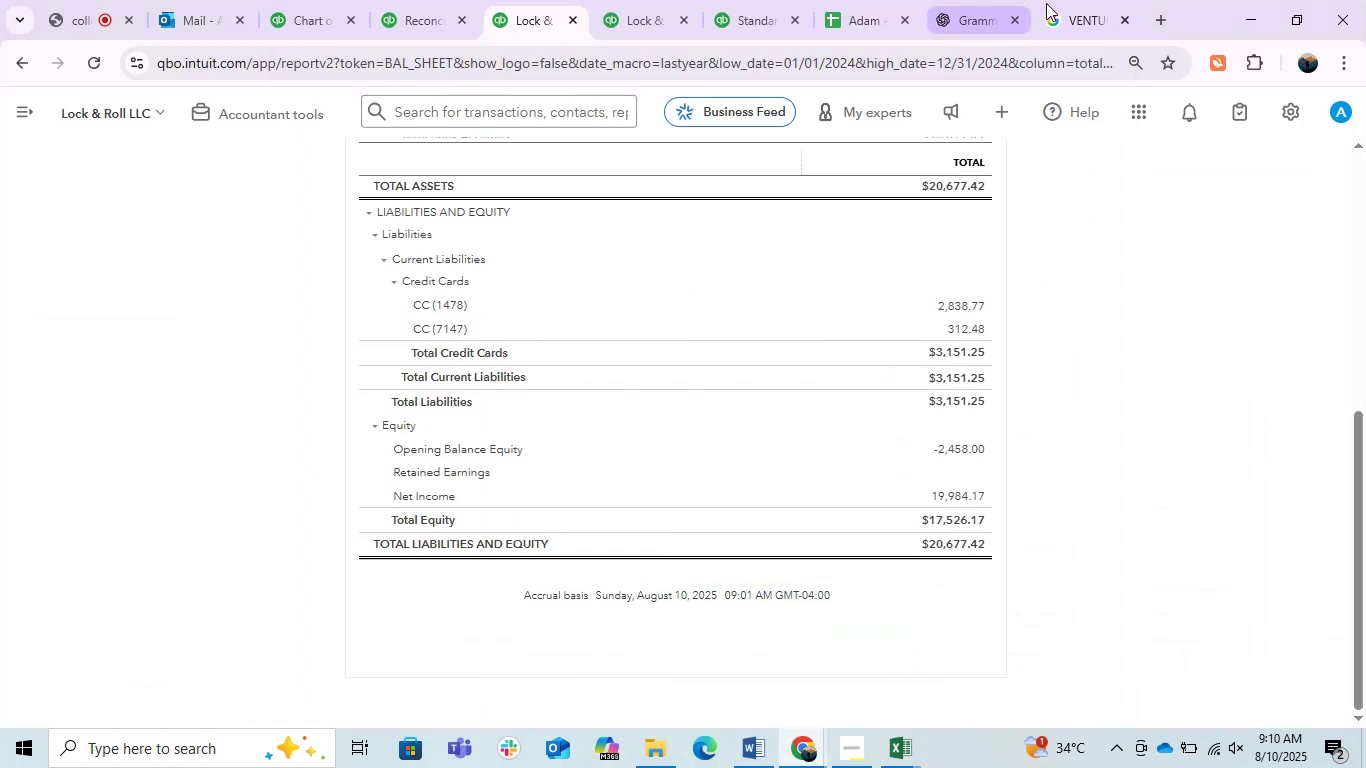 
left_click([1083, 0])
 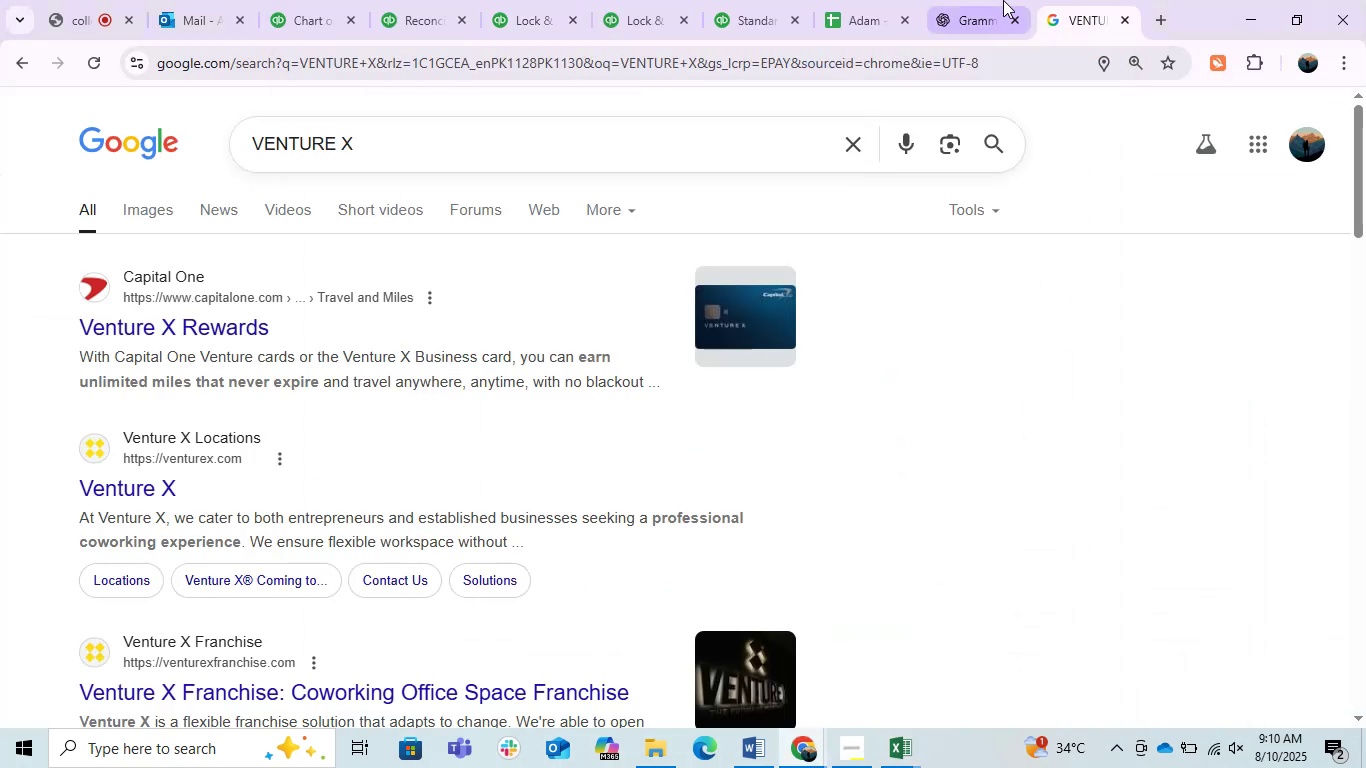 
left_click([988, 0])
 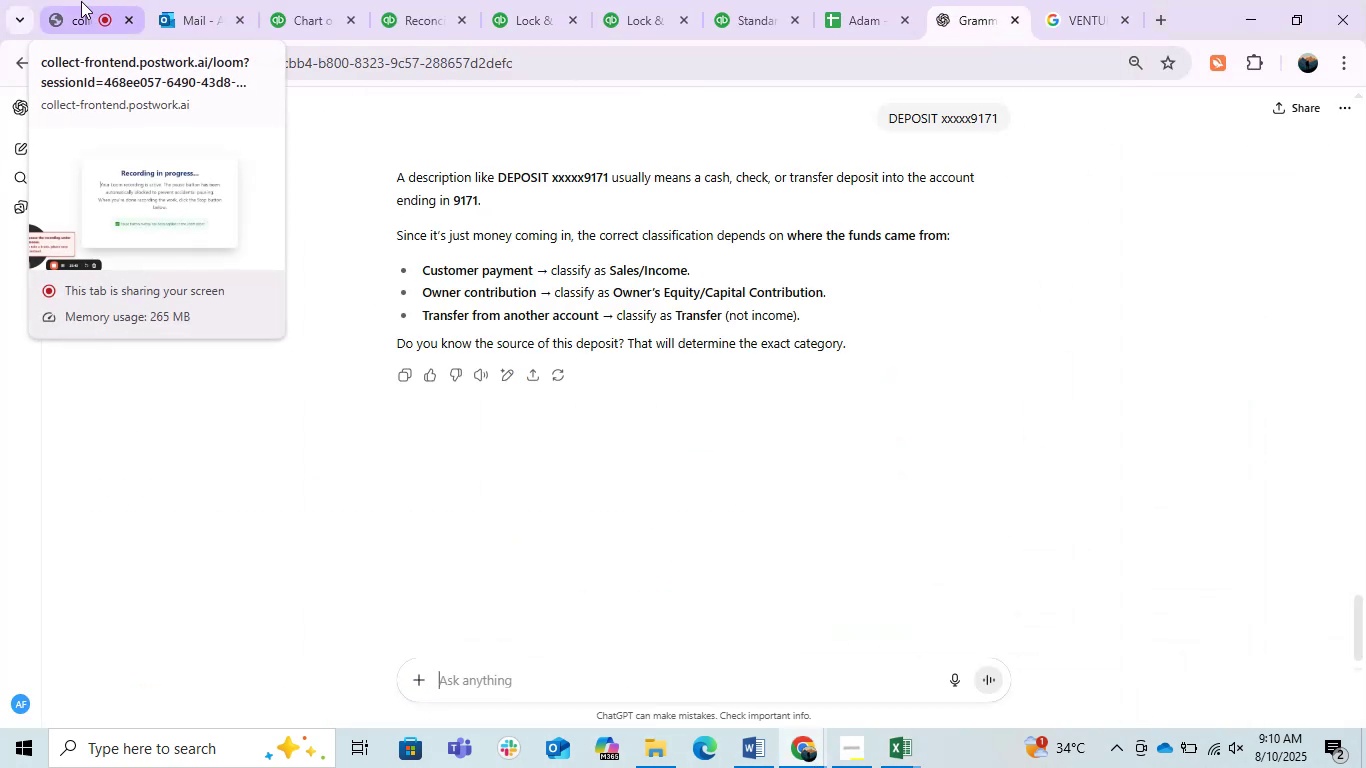 
left_click([63, 9])
 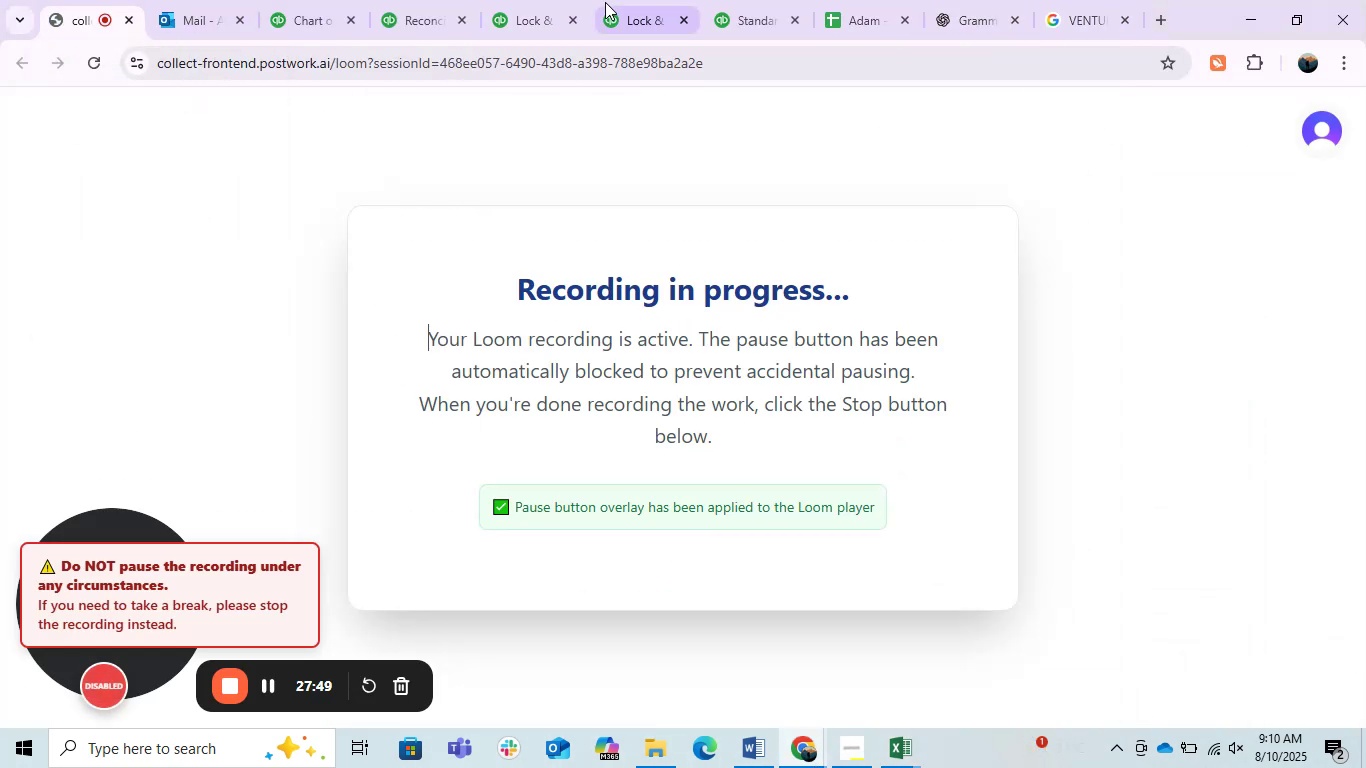 
left_click([536, 0])
 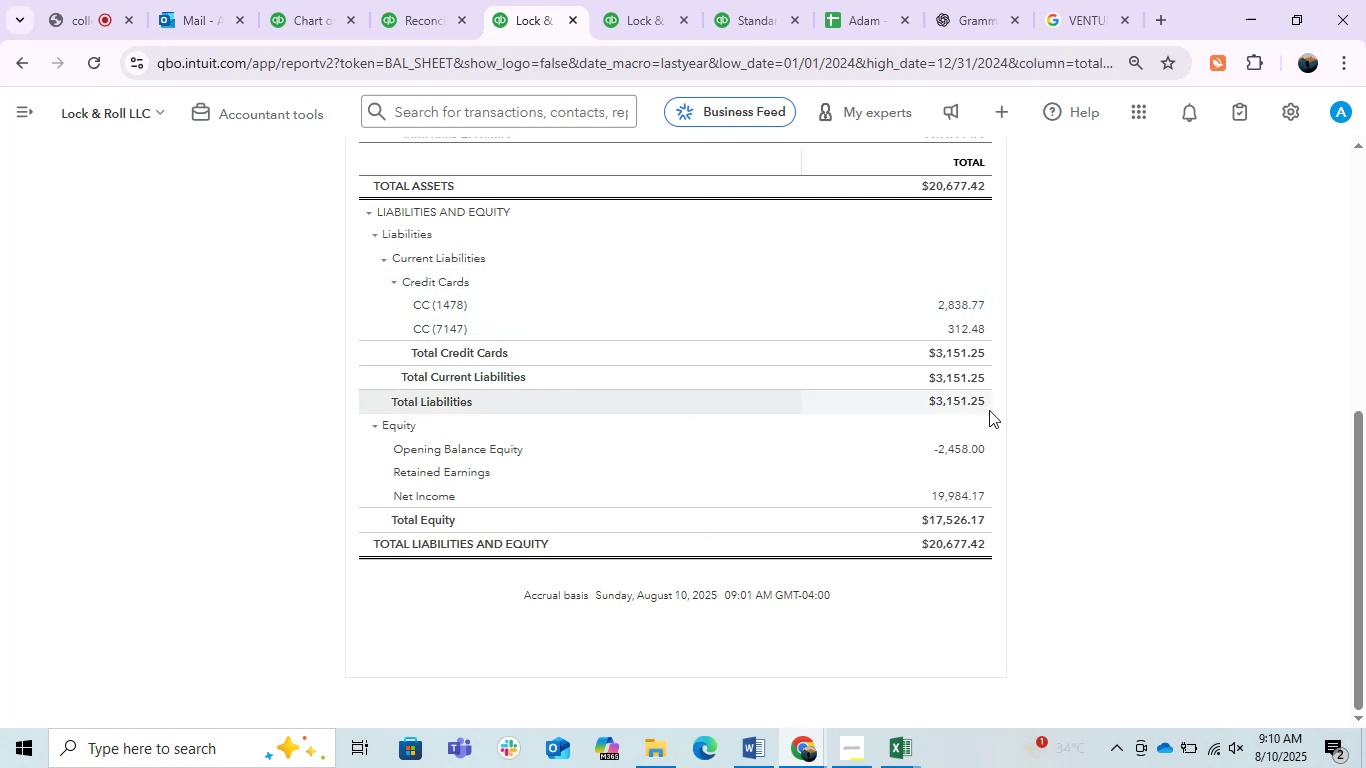 
wait(5.19)
 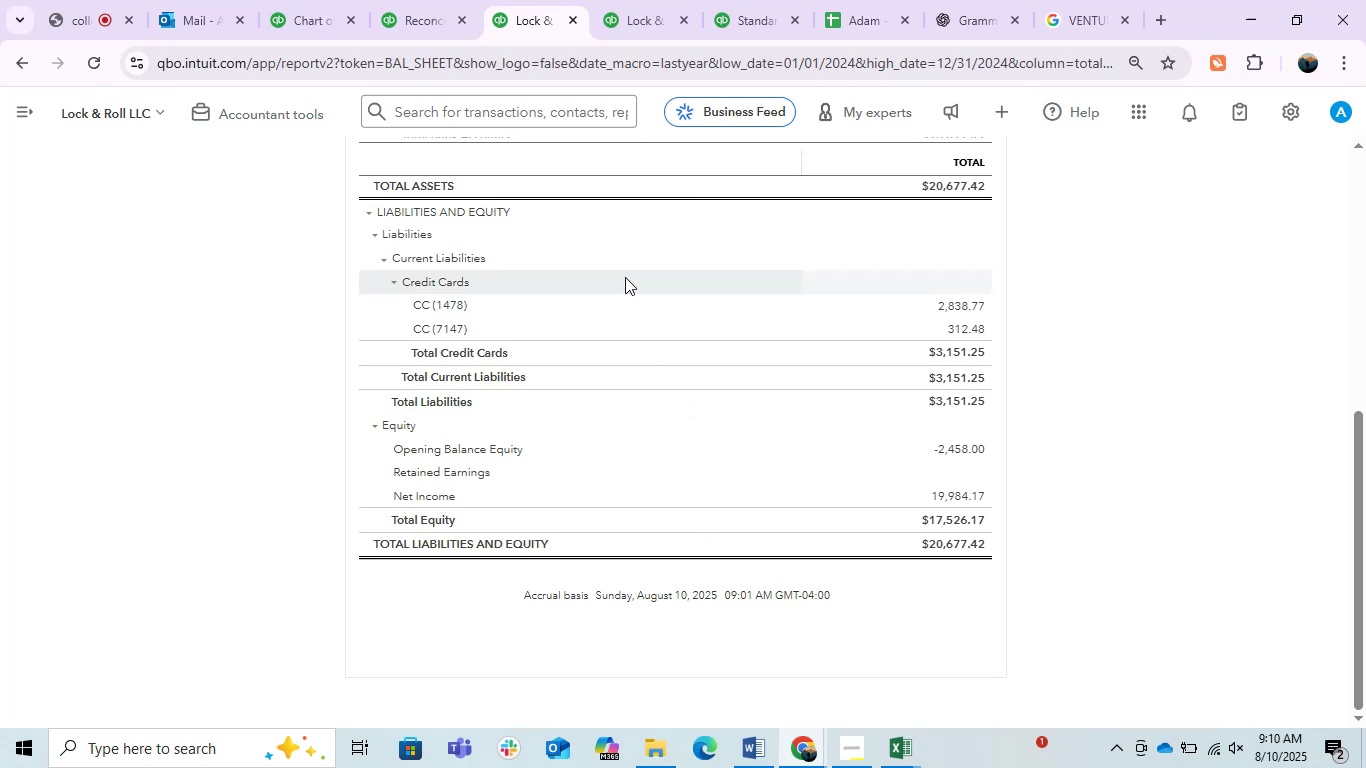 
left_click([943, 422])
 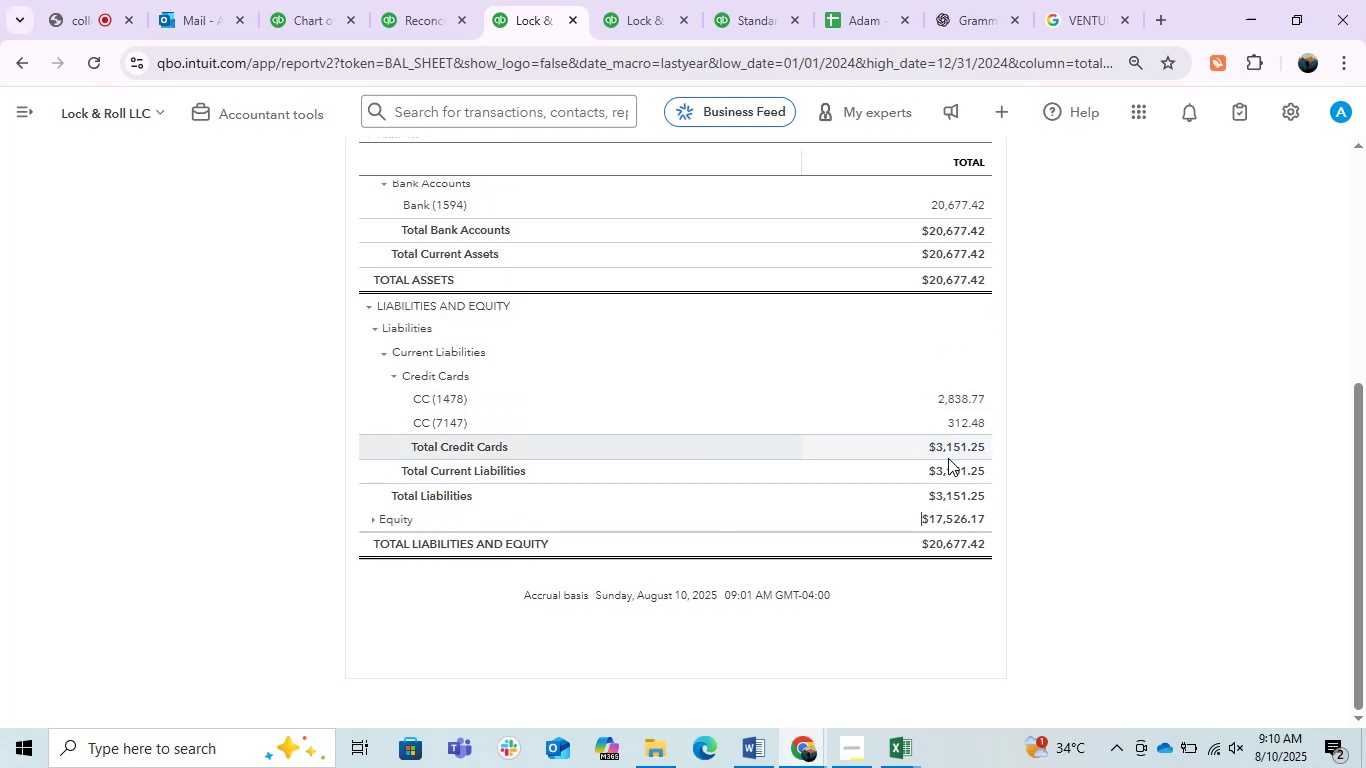 
scroll: coordinate [710, 432], scroll_direction: down, amount: 1.0
 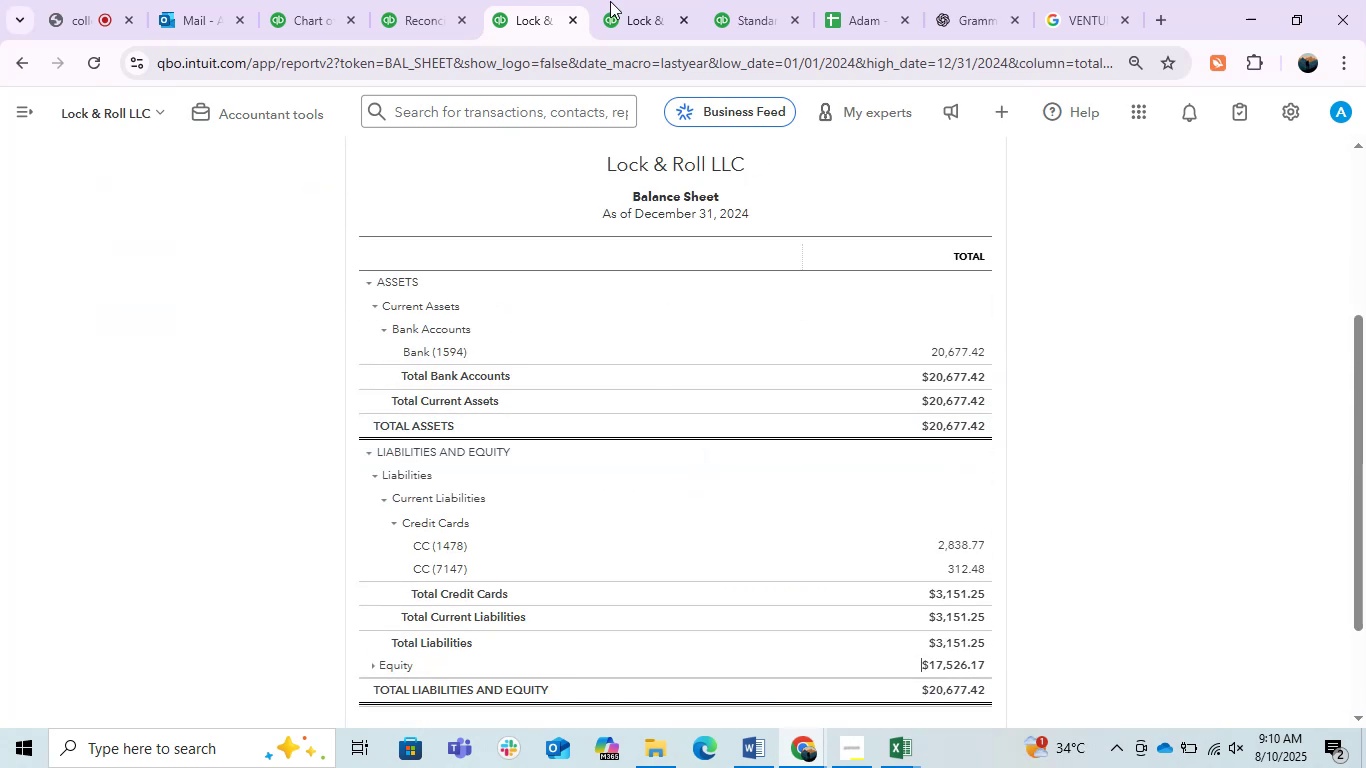 
left_click([615, 1])
 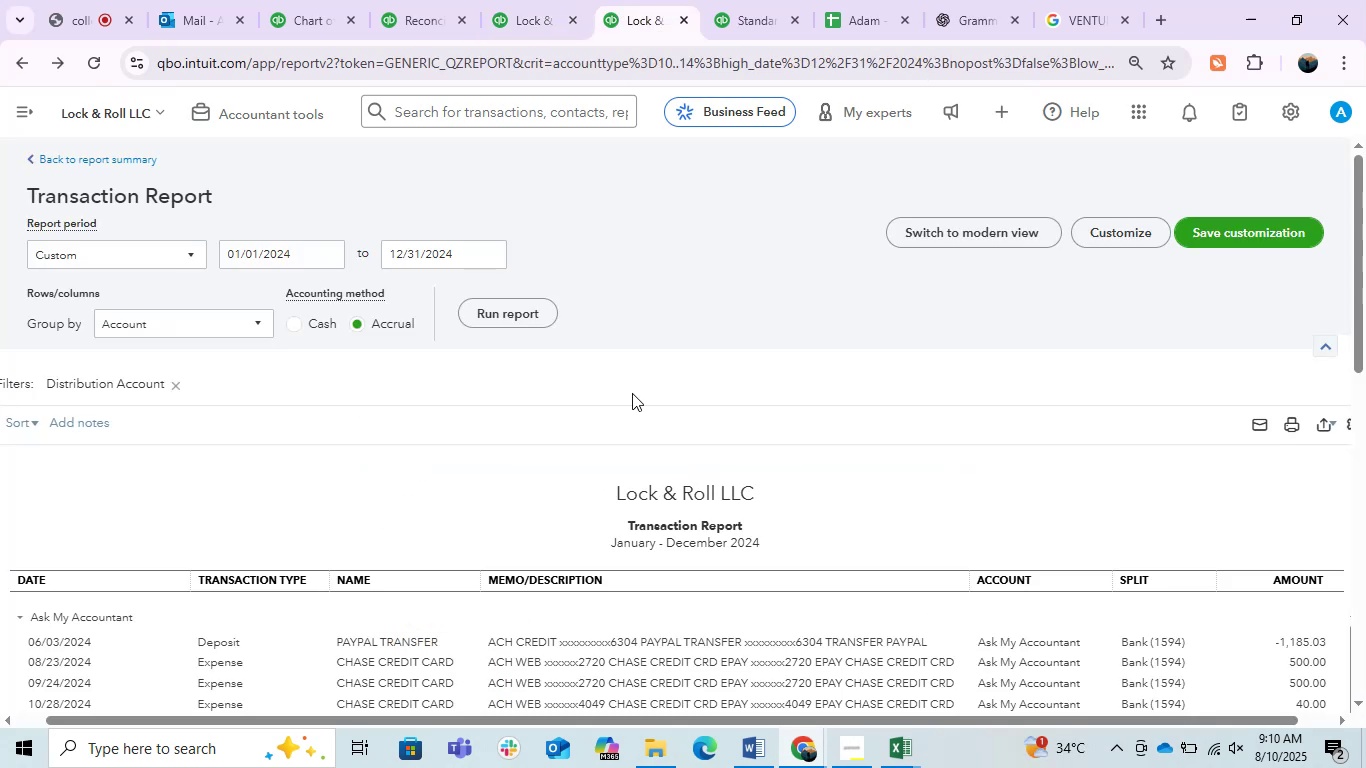 
scroll: coordinate [635, 401], scroll_direction: down, amount: 5.0
 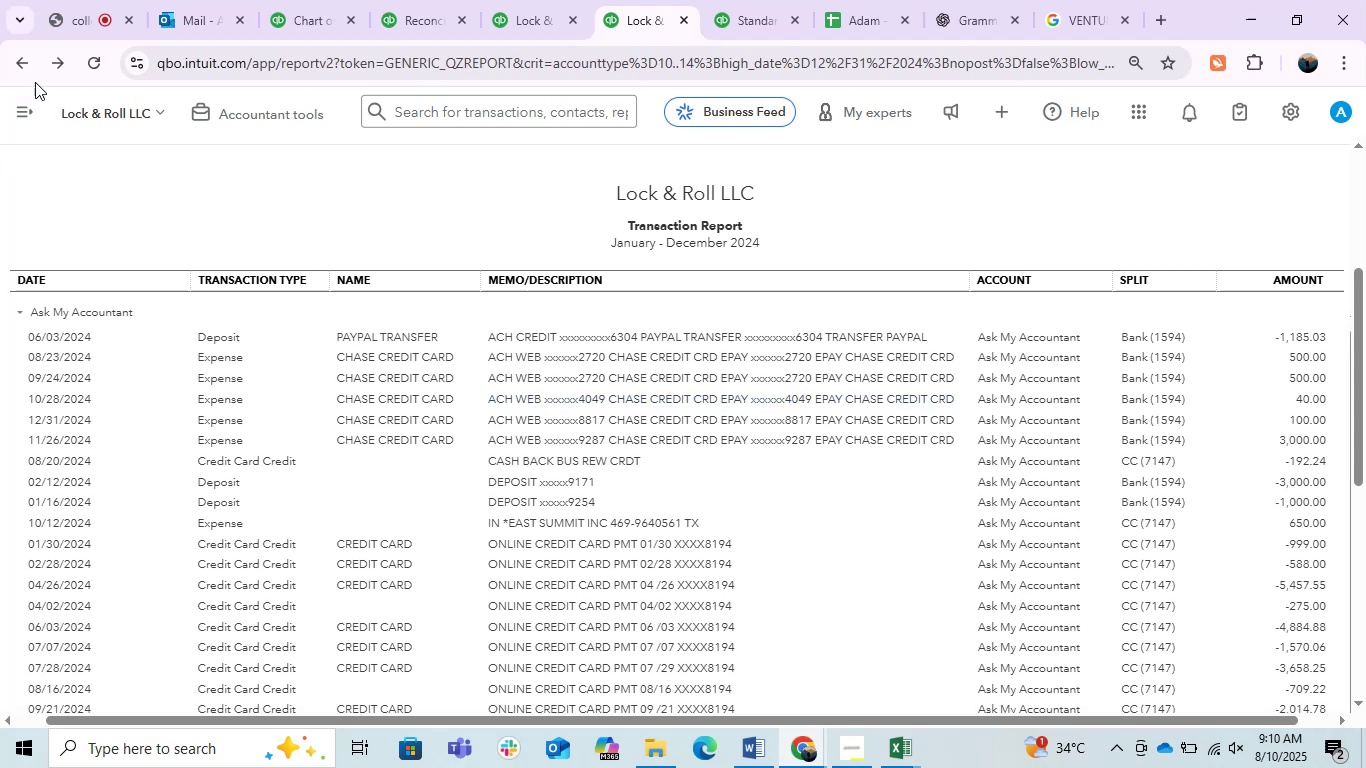 
left_click([37, 63])
 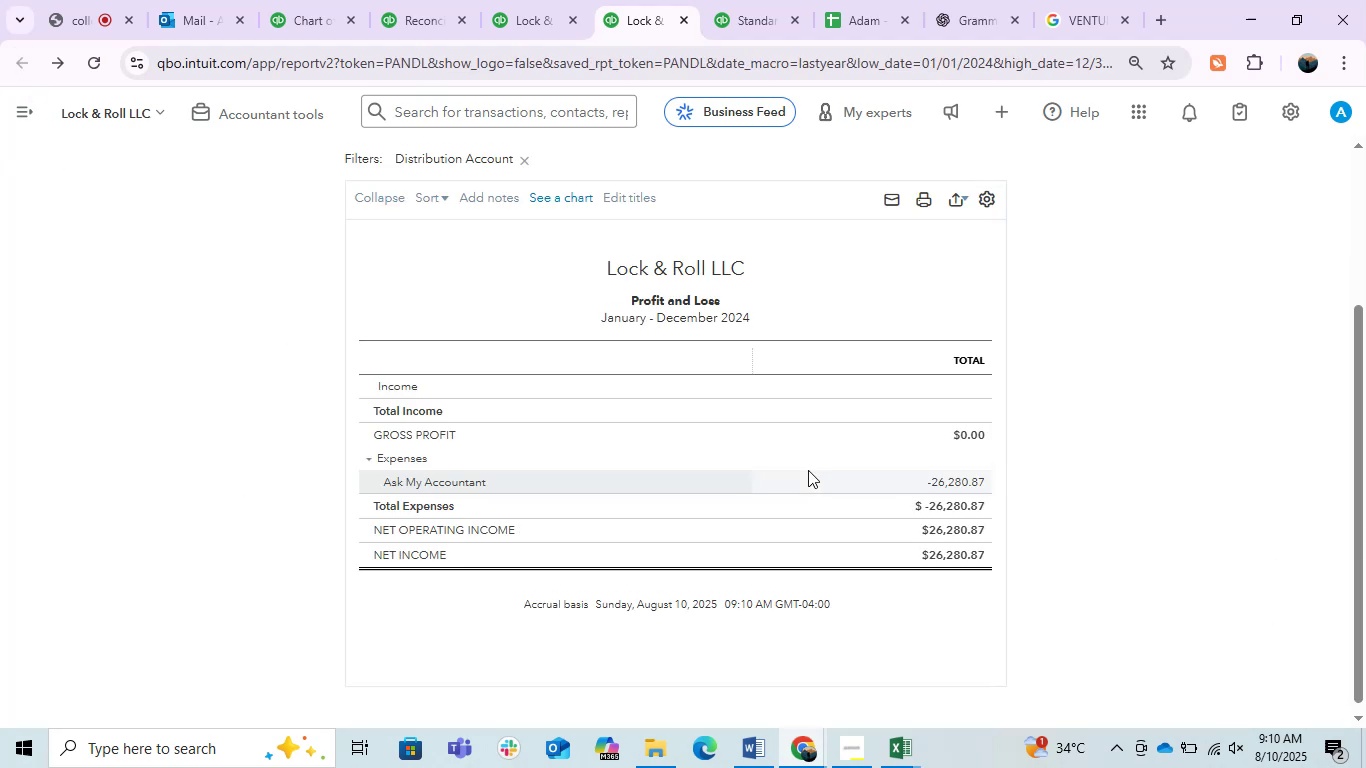 
scroll: coordinate [808, 470], scroll_direction: up, amount: 2.0
 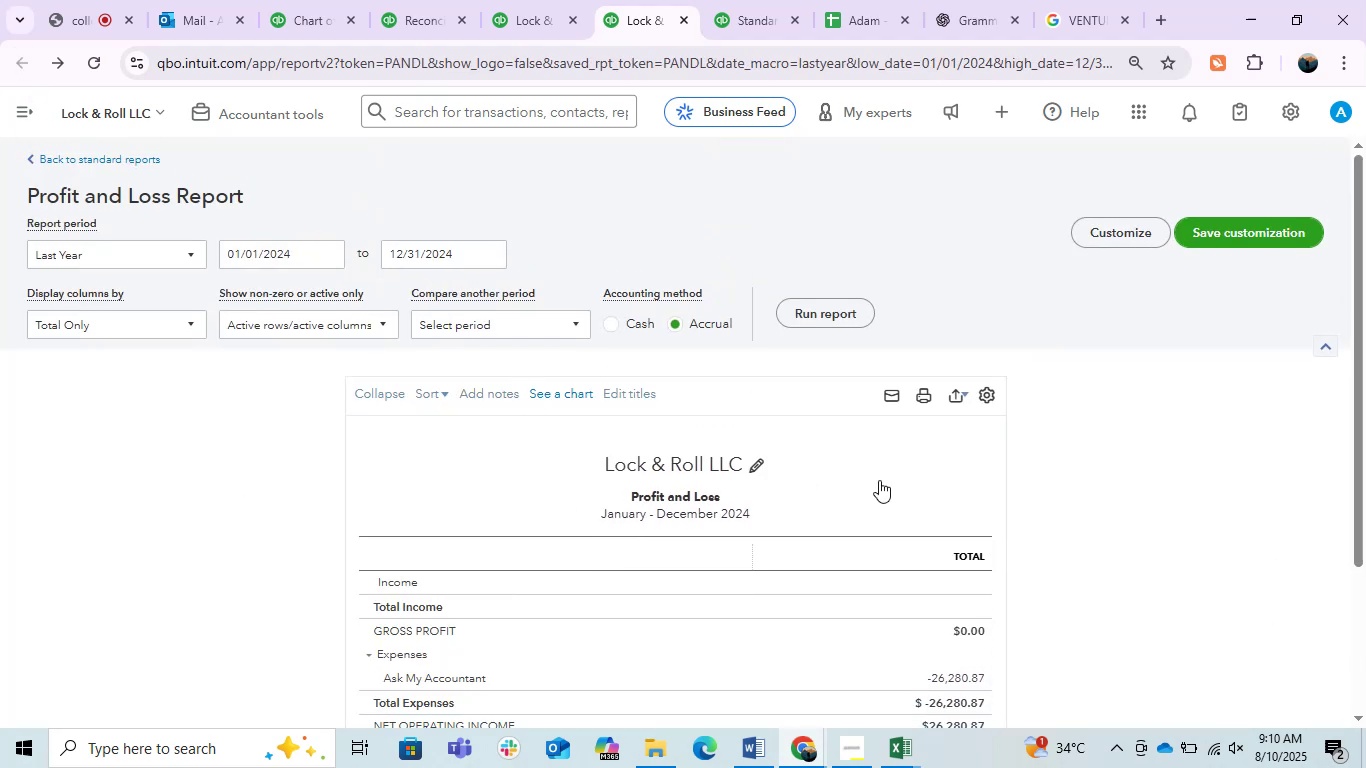 
scroll: coordinate [1021, 453], scroll_direction: down, amount: 6.0
 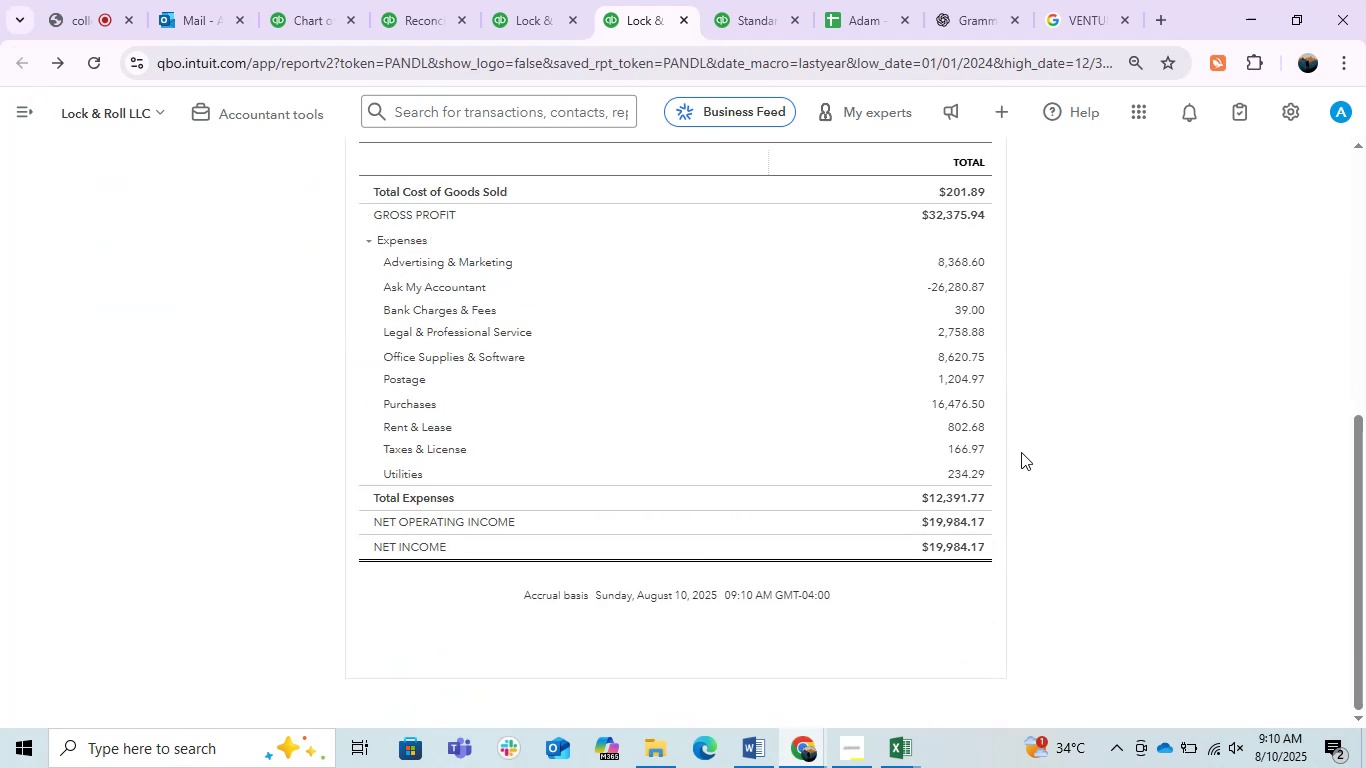 
scroll: coordinate [1021, 452], scroll_direction: up, amount: 5.0
 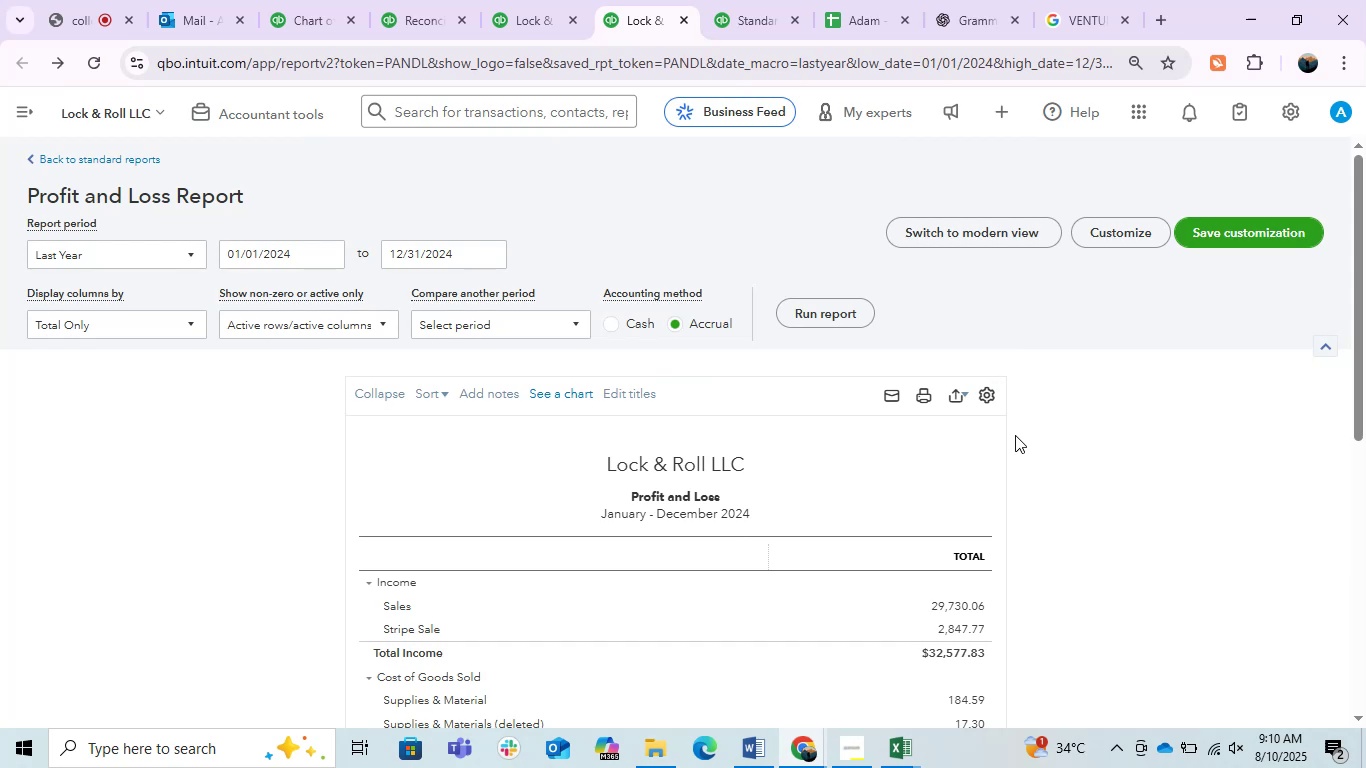 
wait(6.34)
 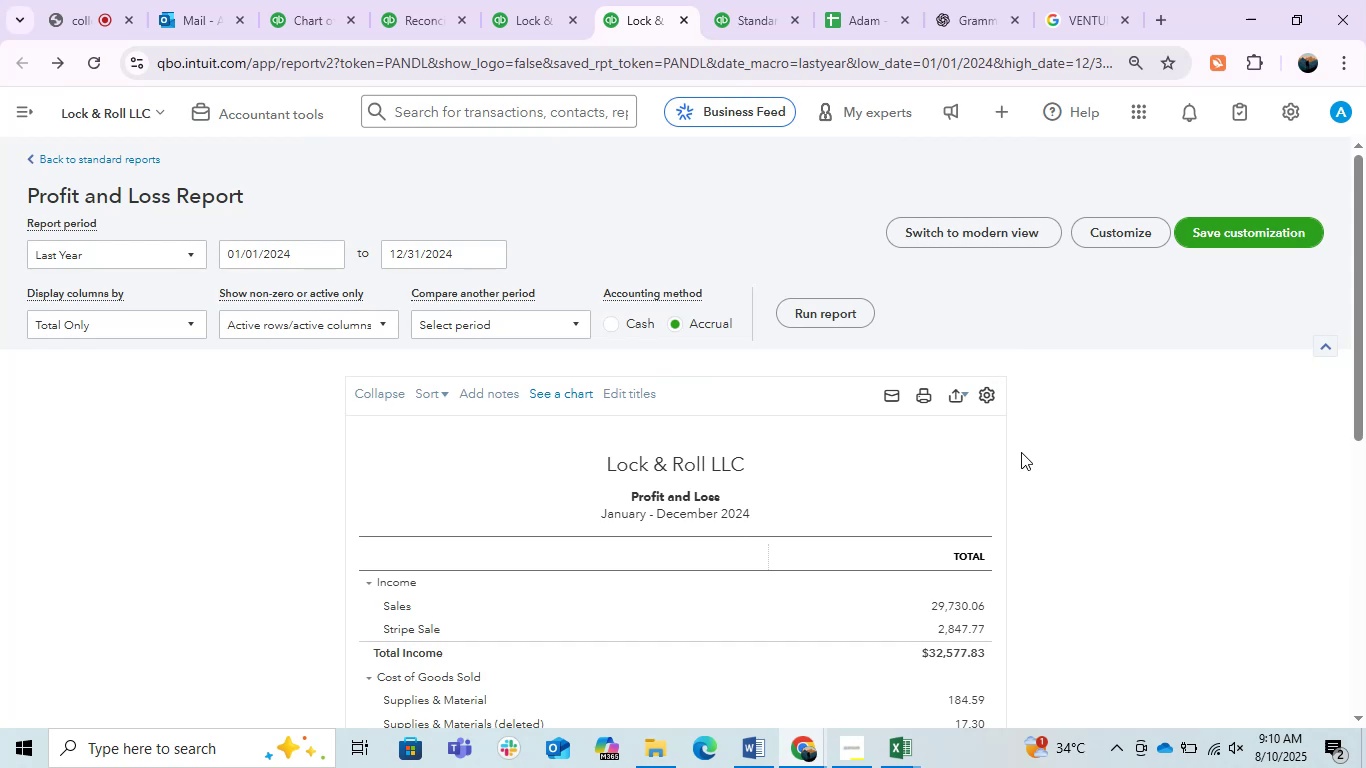 
left_click([759, 0])
 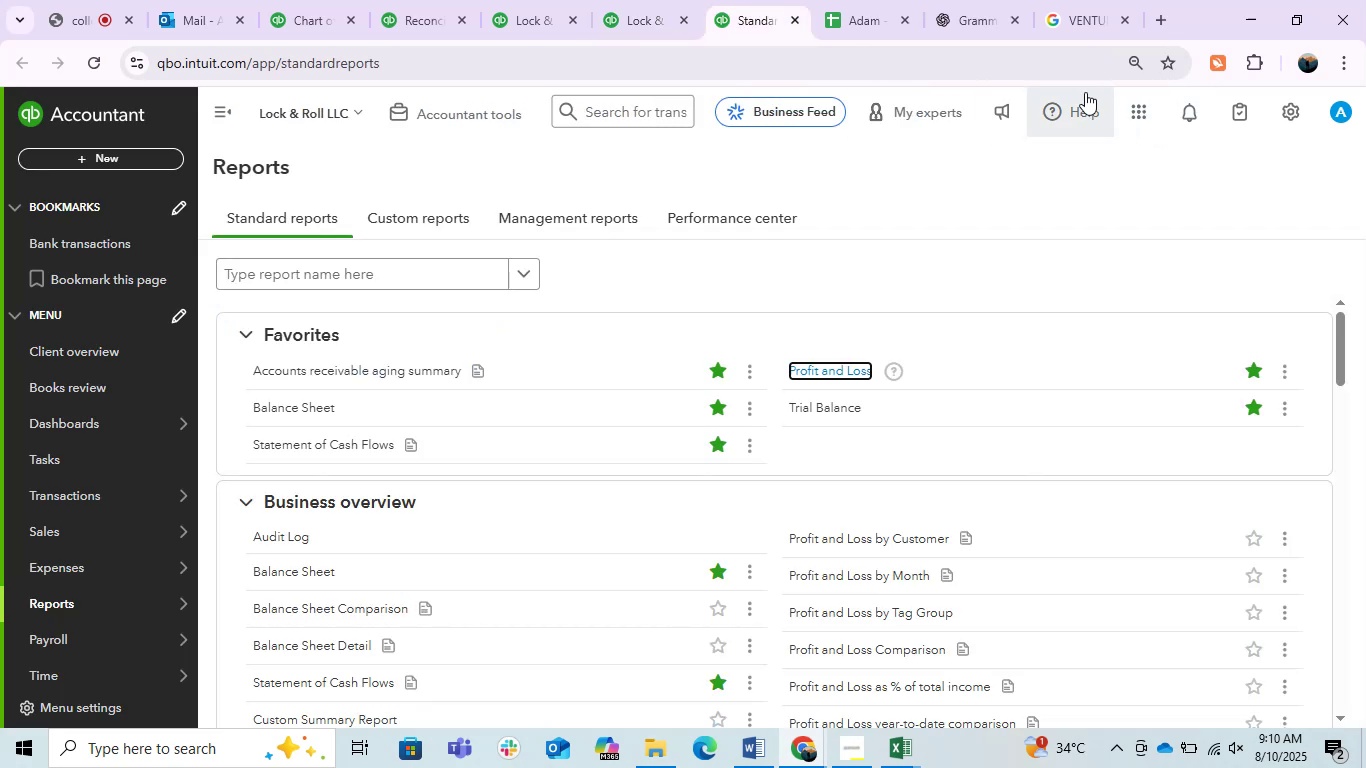 
left_click([638, 103])
 